 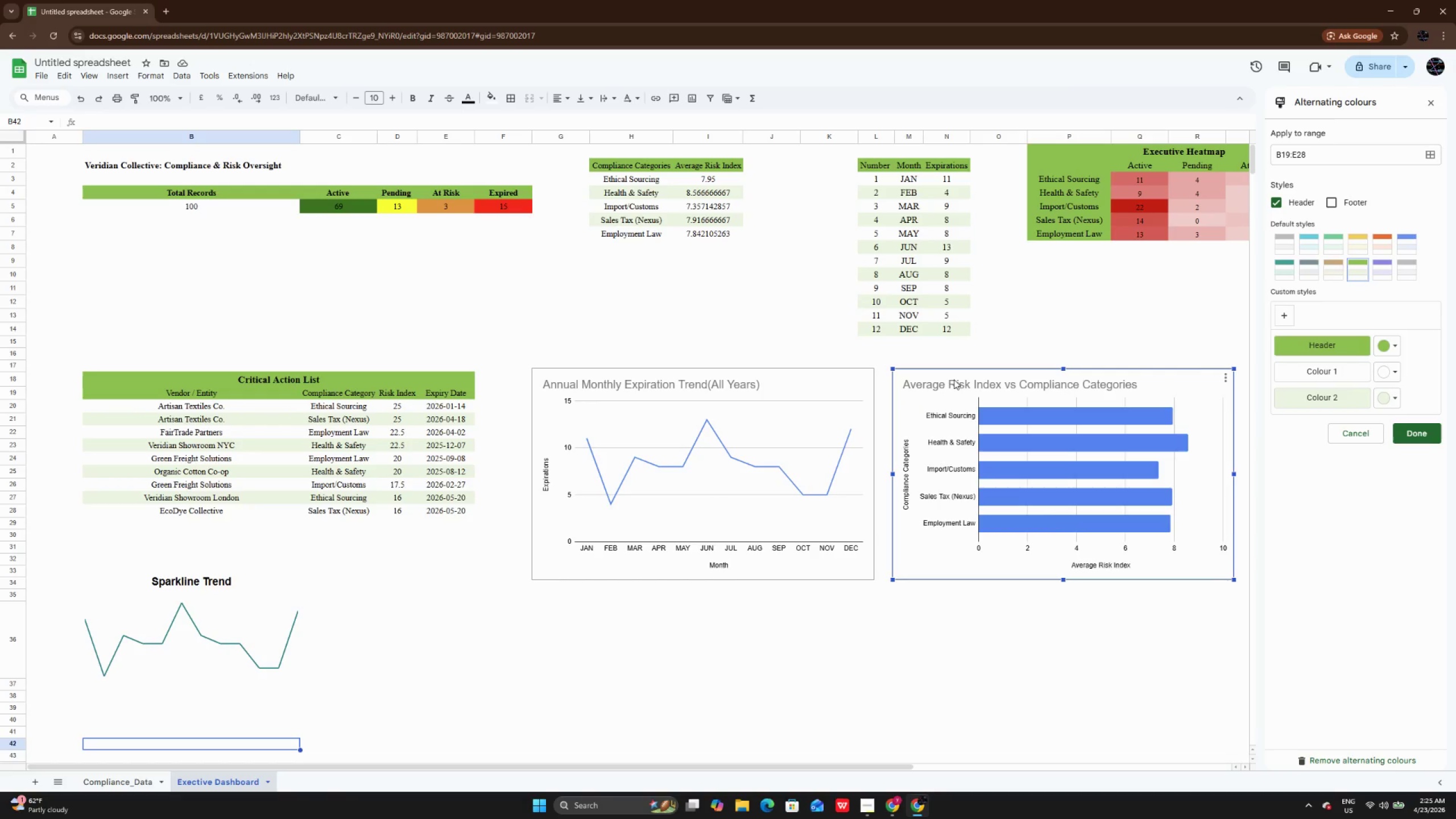 
left_click([1433, 105])
 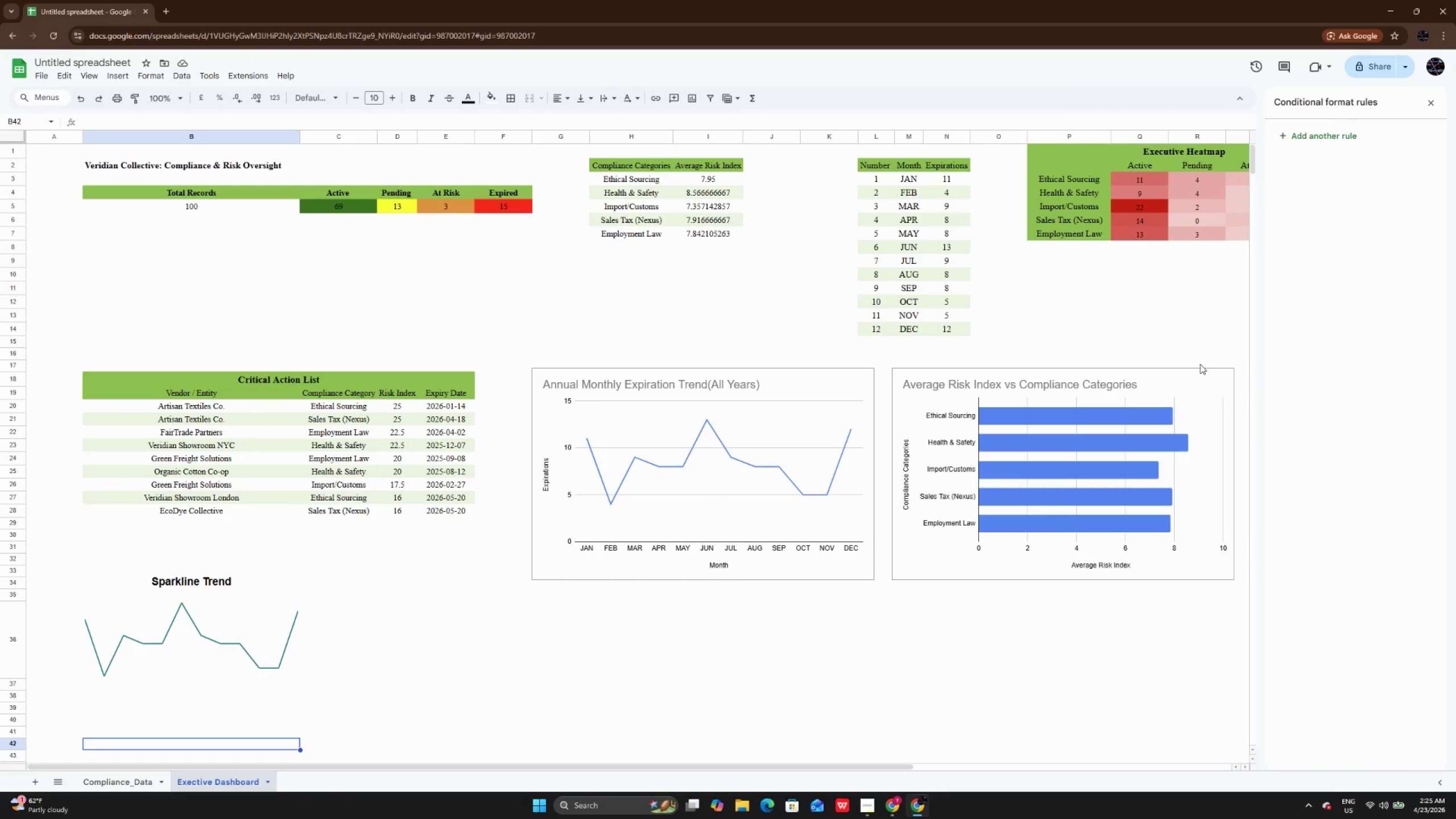 
left_click([1200, 386])
 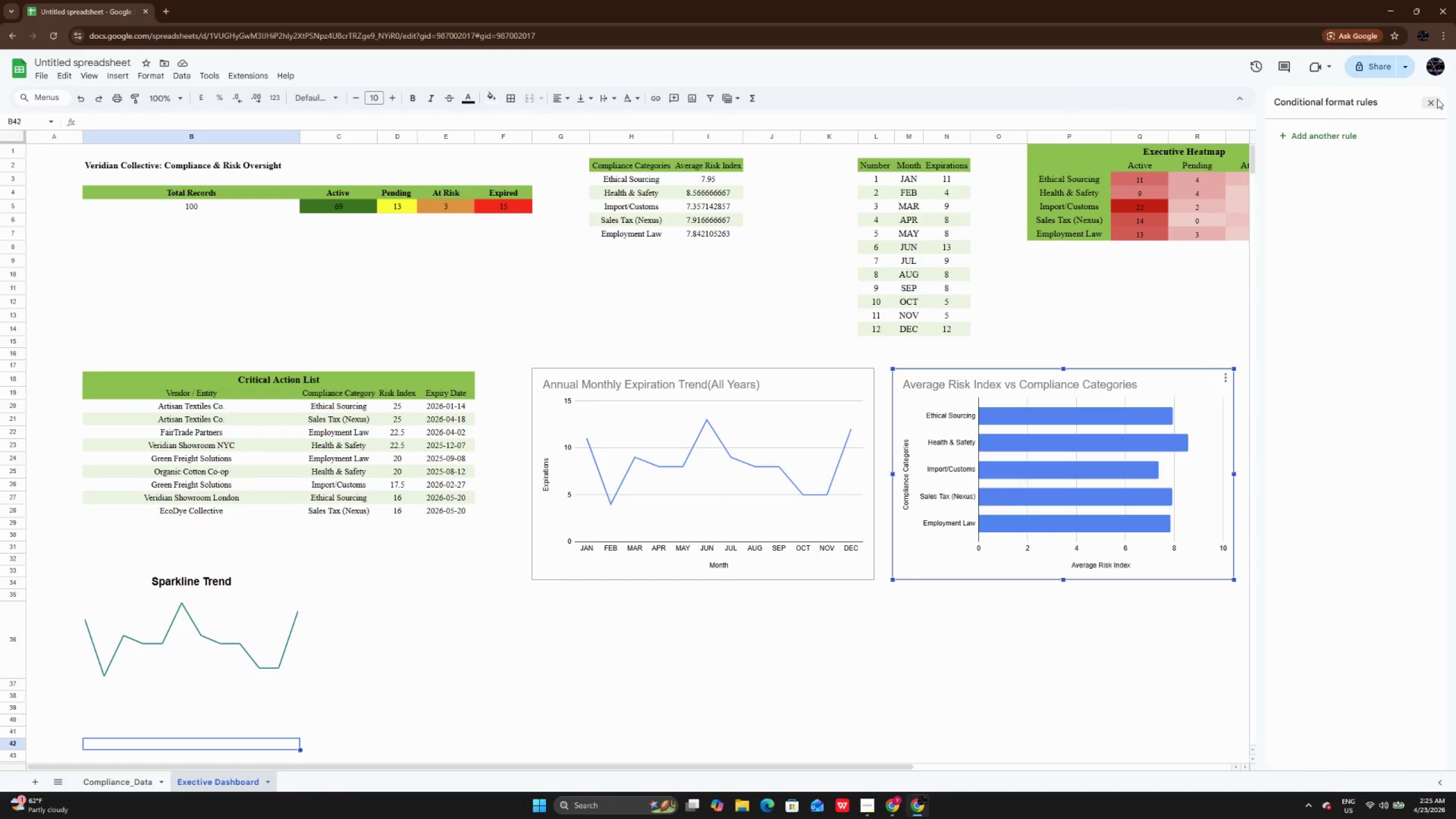 
left_click([1437, 98])
 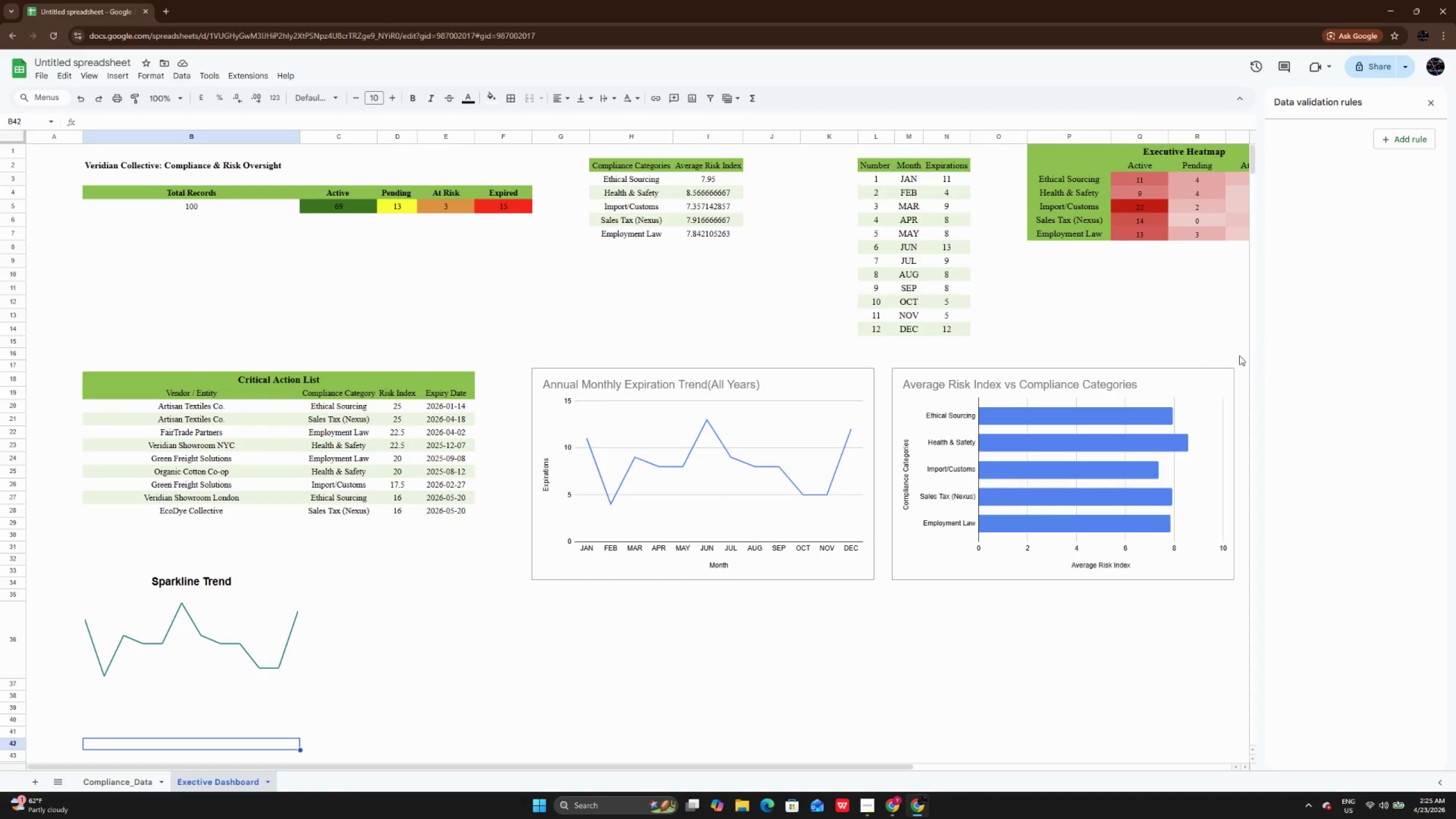 
scroll: coordinate [1239, 351], scroll_direction: up, amount: 2.0
 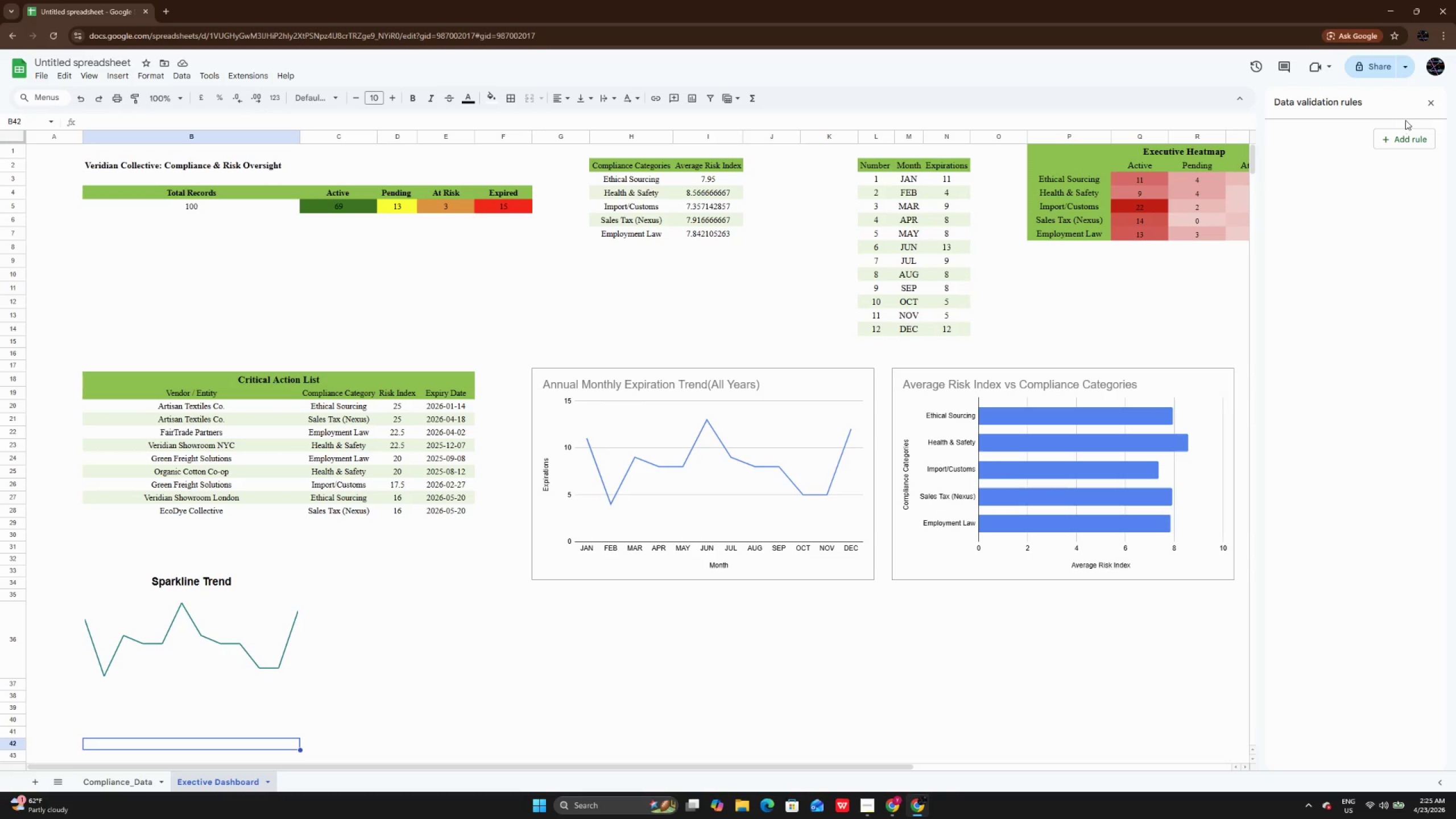 
left_click([1438, 105])
 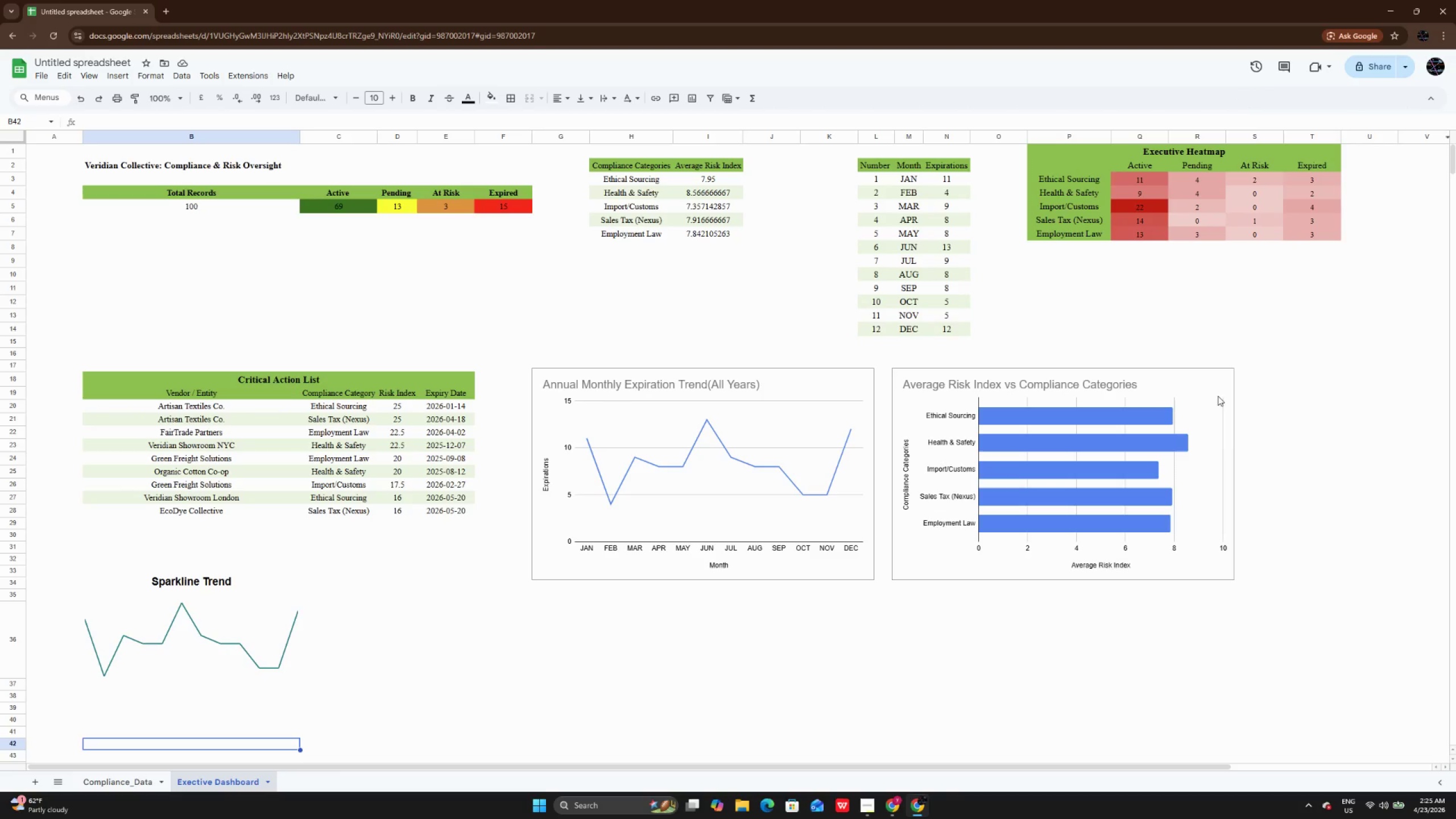 
left_click([1193, 411])
 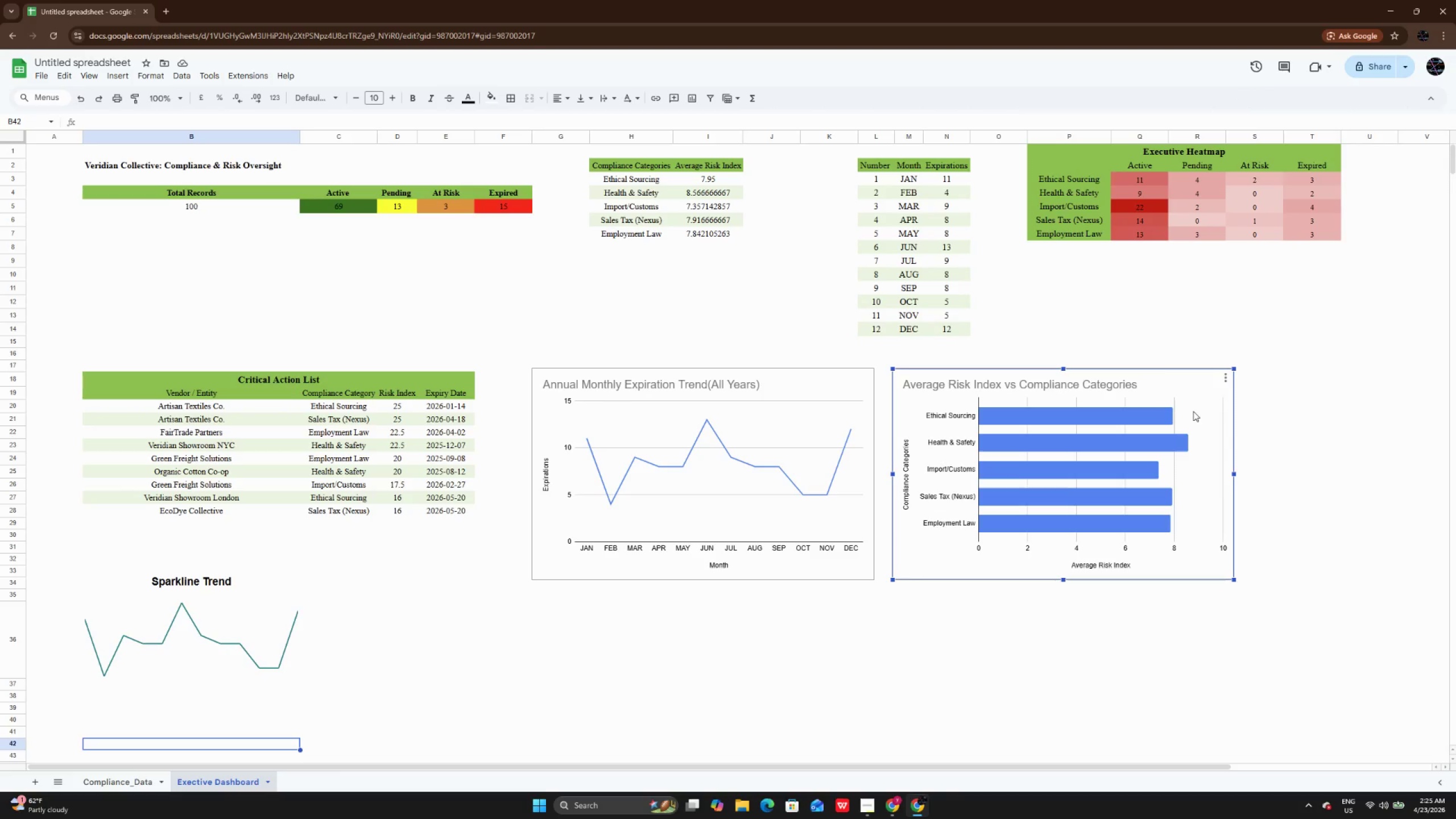 
double_click([1193, 411])
 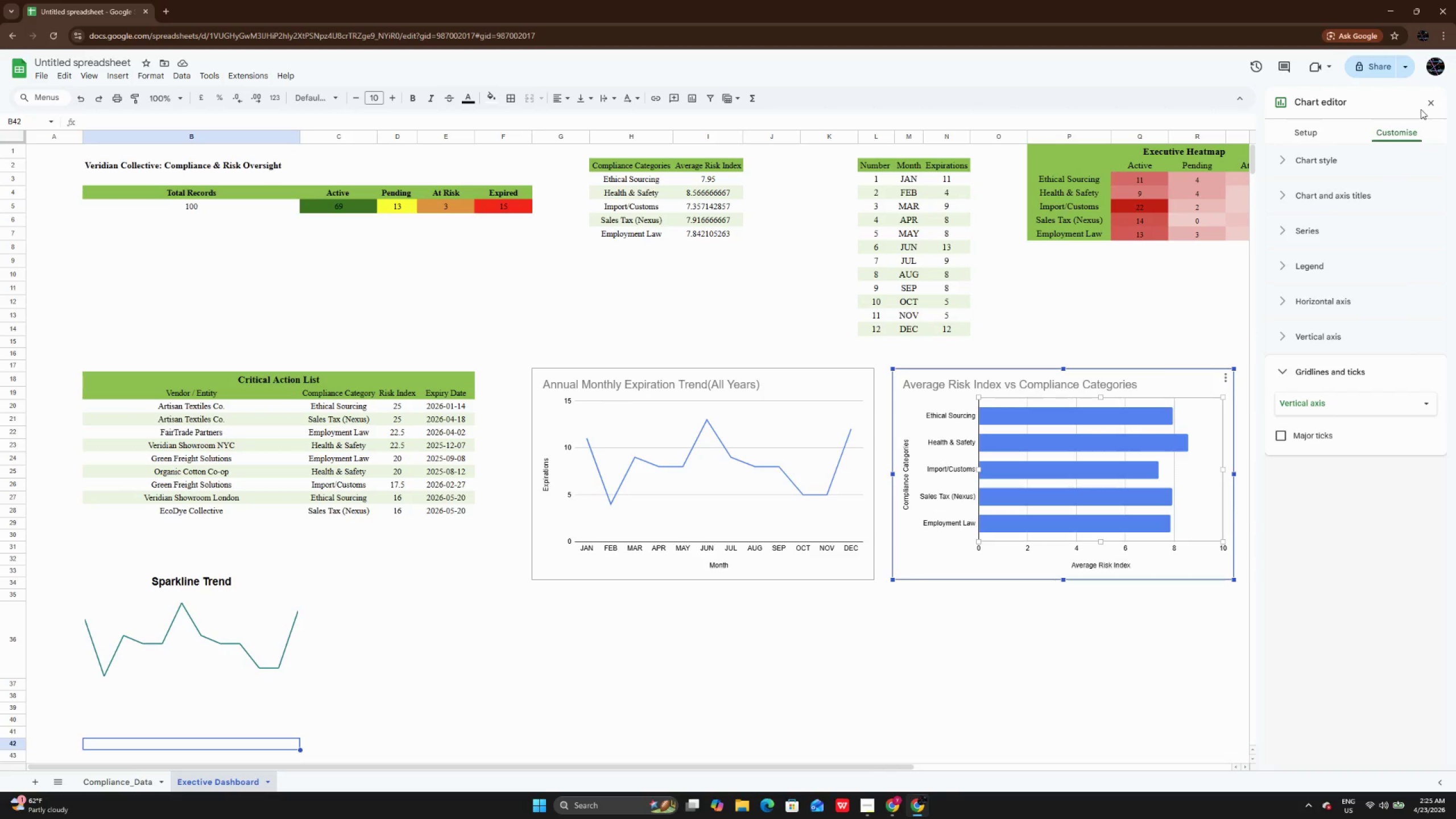 
left_click([1426, 104])
 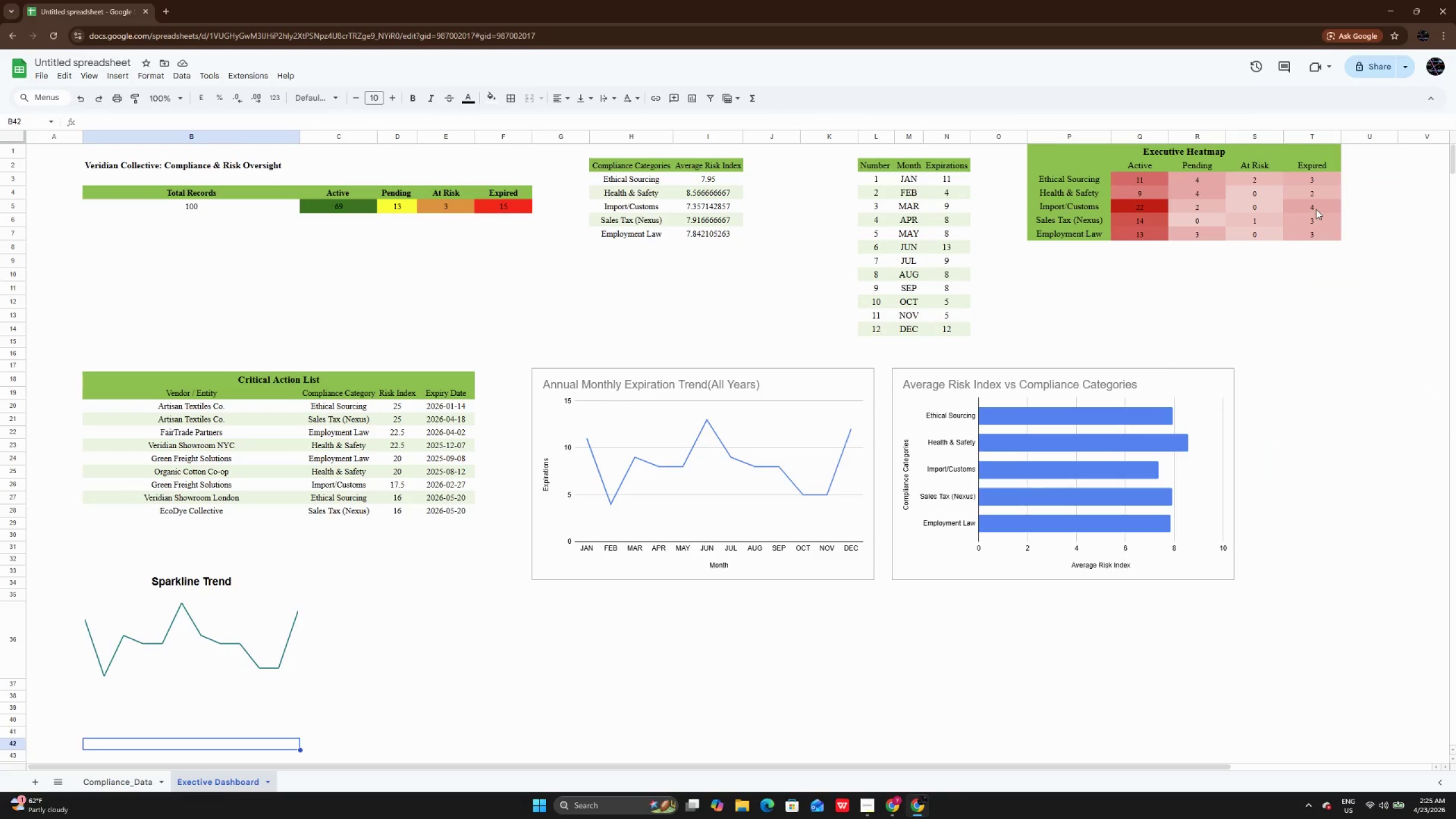 
left_click([1224, 293])
 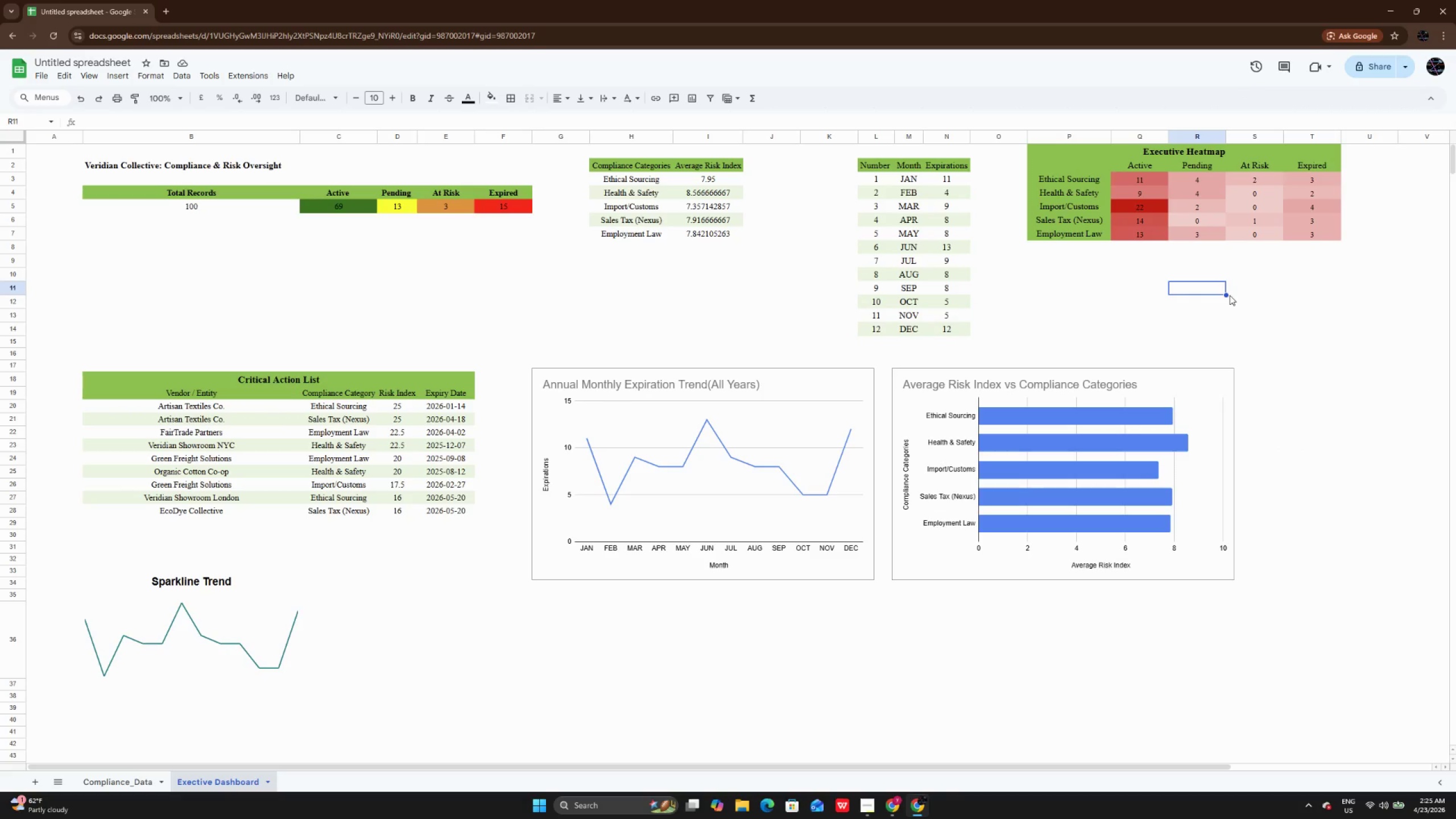 
scroll: coordinate [1230, 295], scroll_direction: up, amount: 2.0
 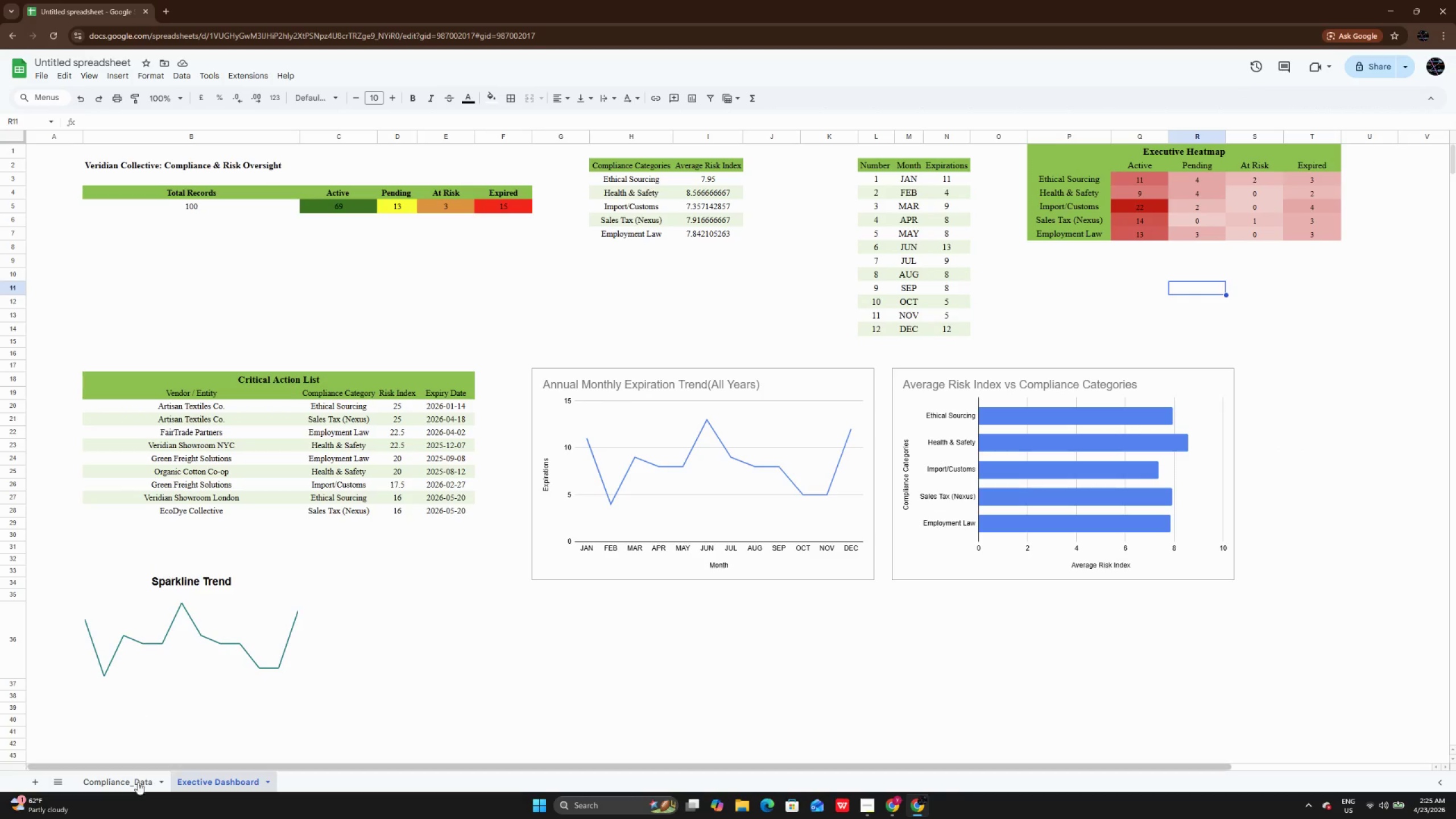 
left_click([135, 787])
 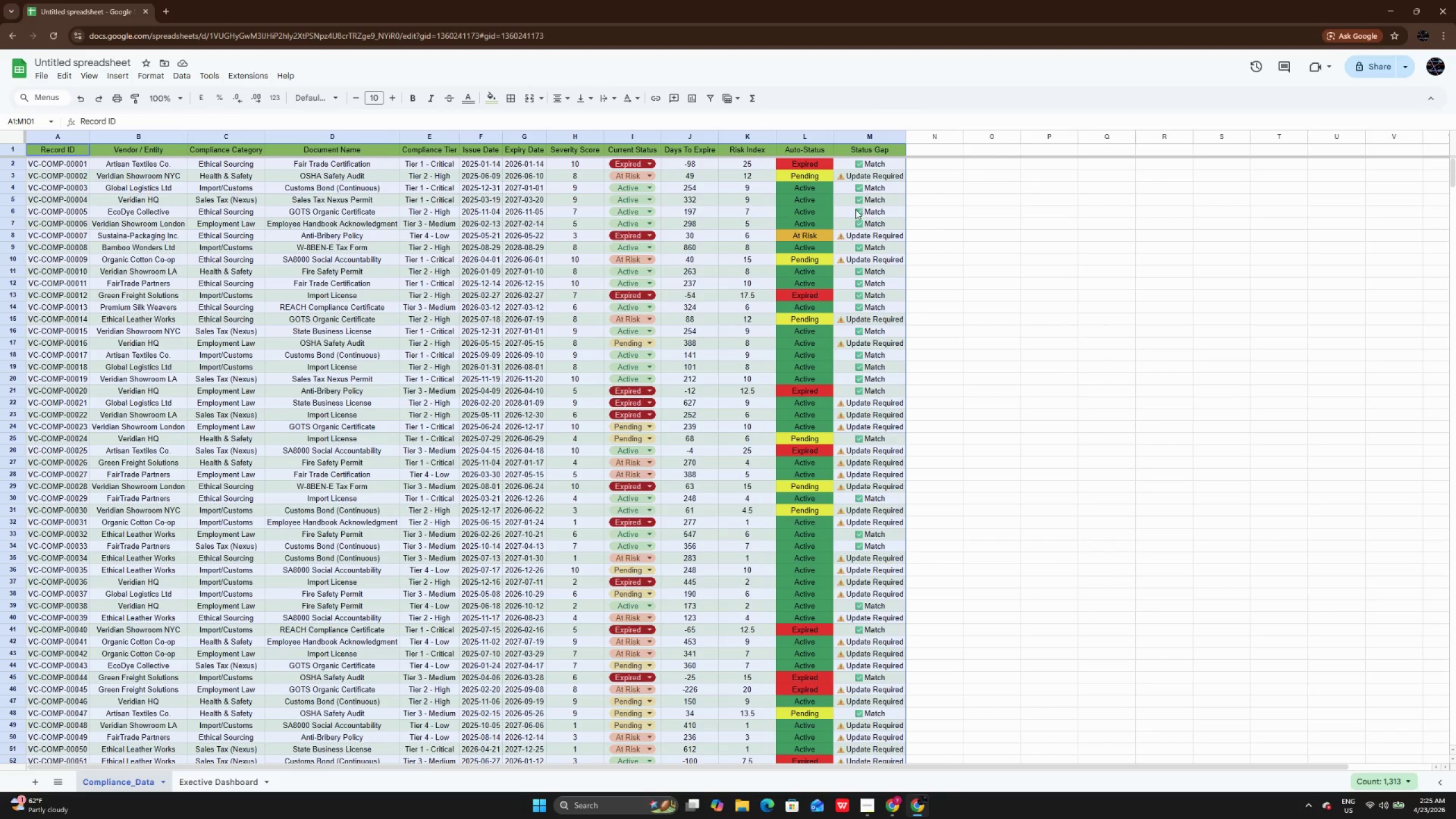 
left_click([1069, 315])
 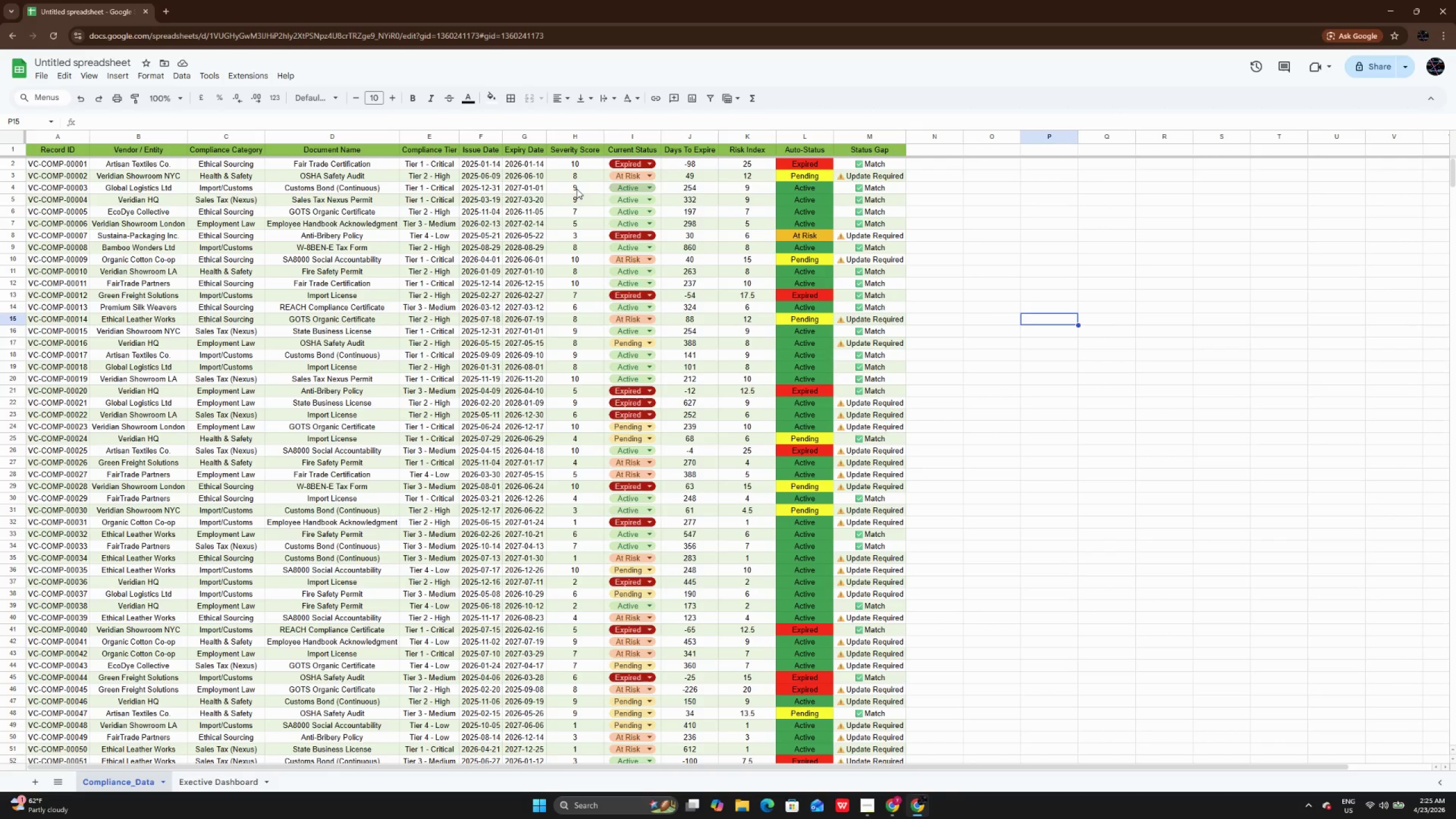 
left_click([536, 177])
 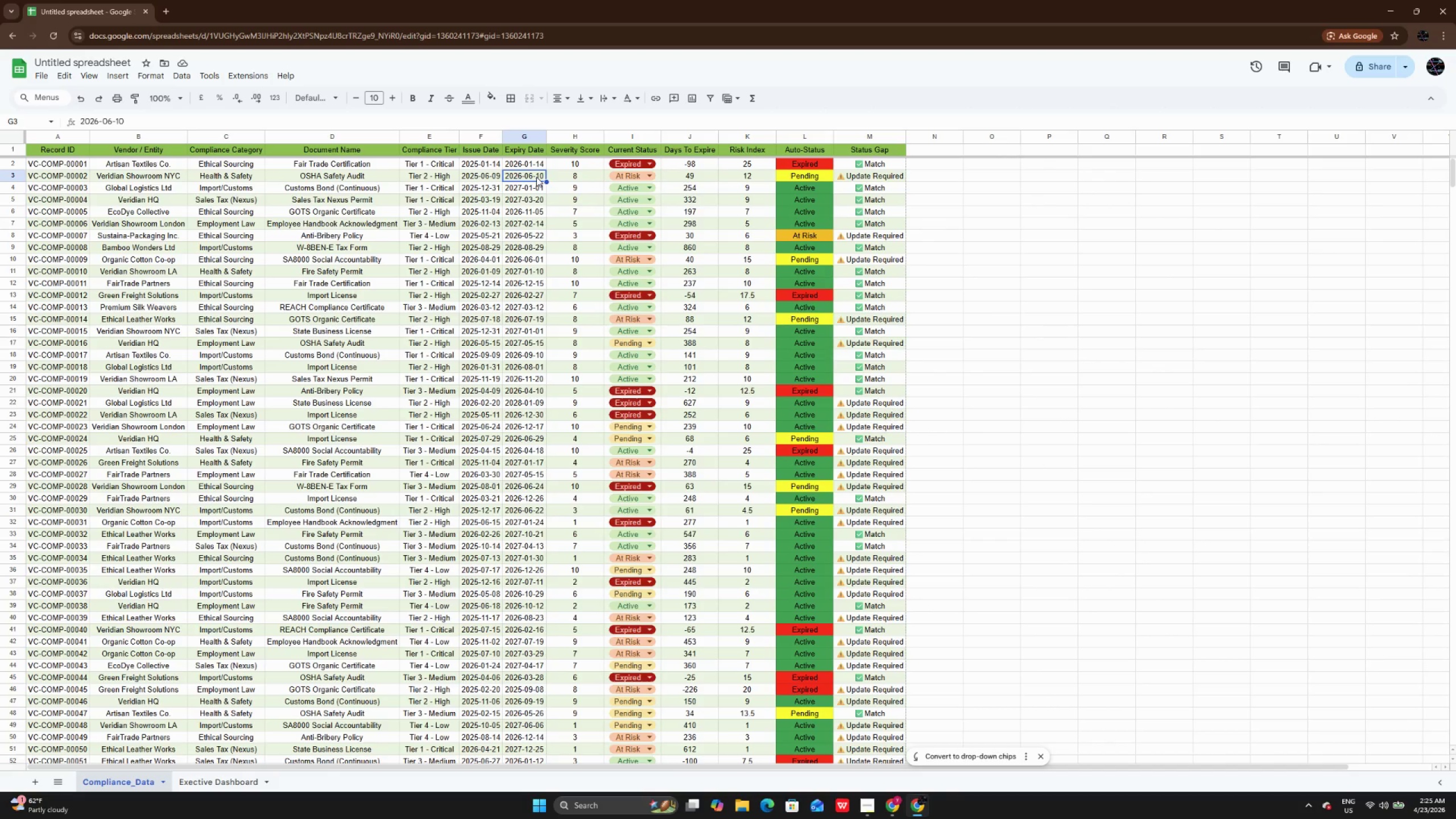 
left_click([536, 177])
 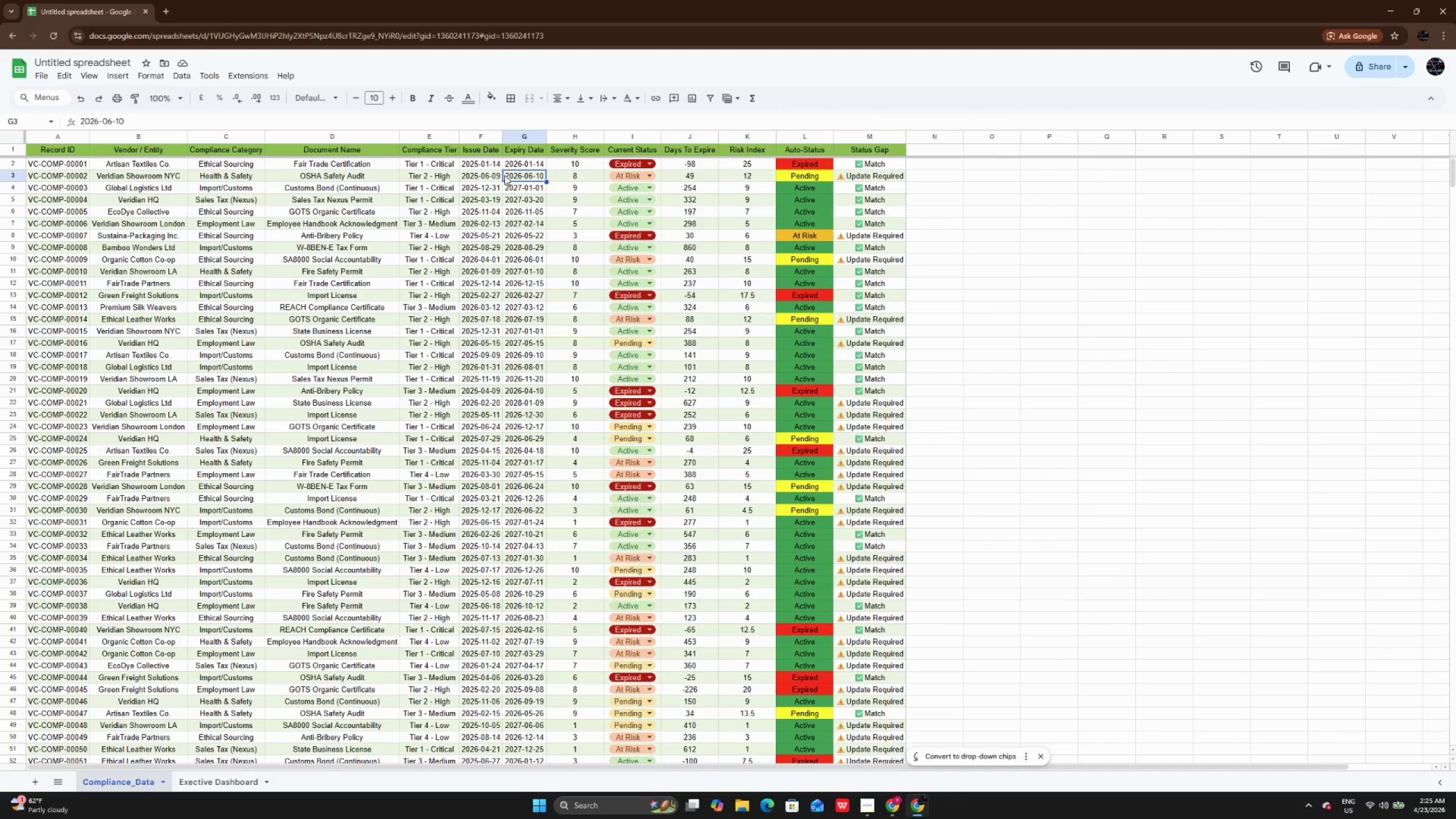 
double_click([504, 175])
 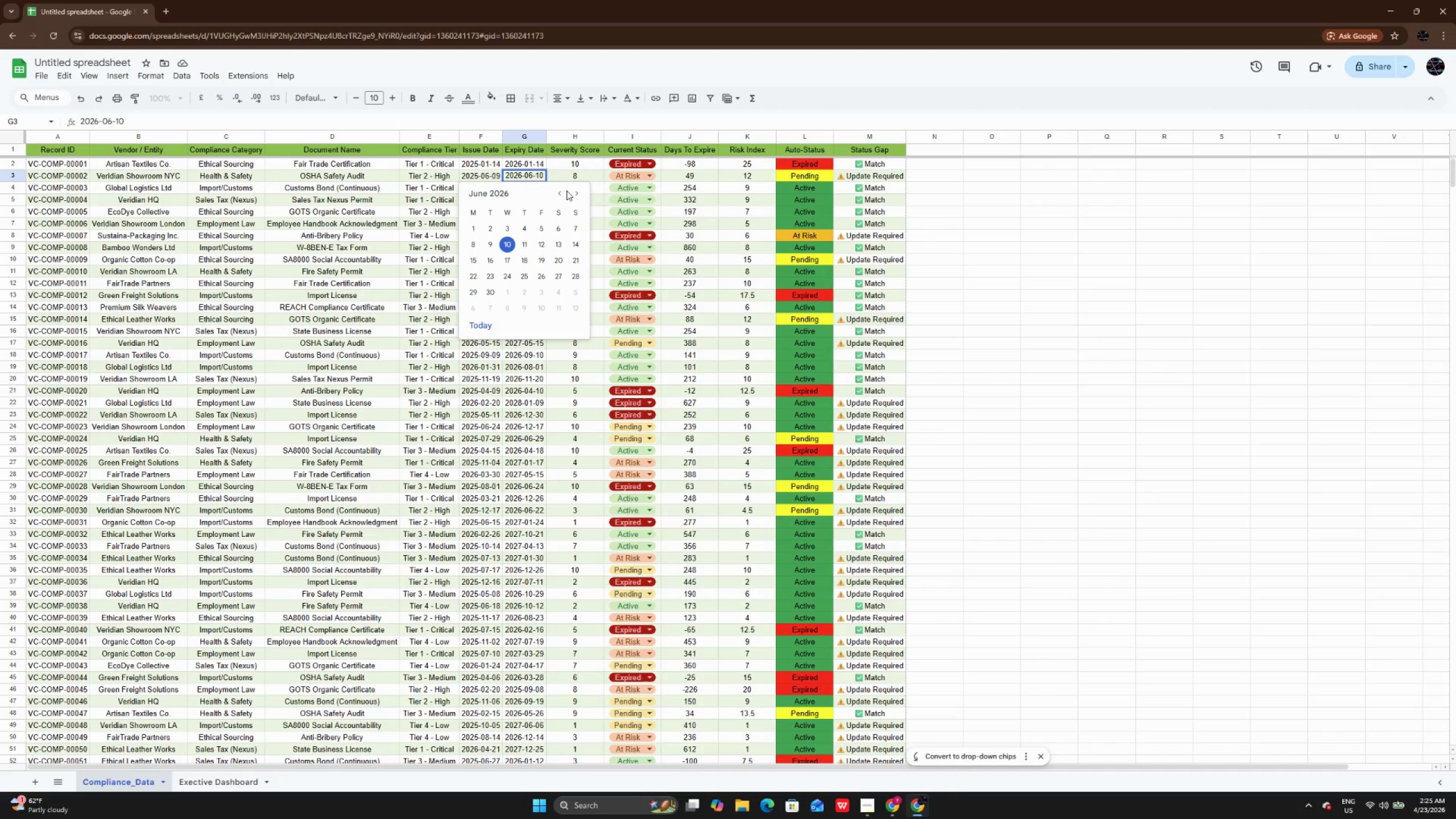 
left_click([555, 191])
 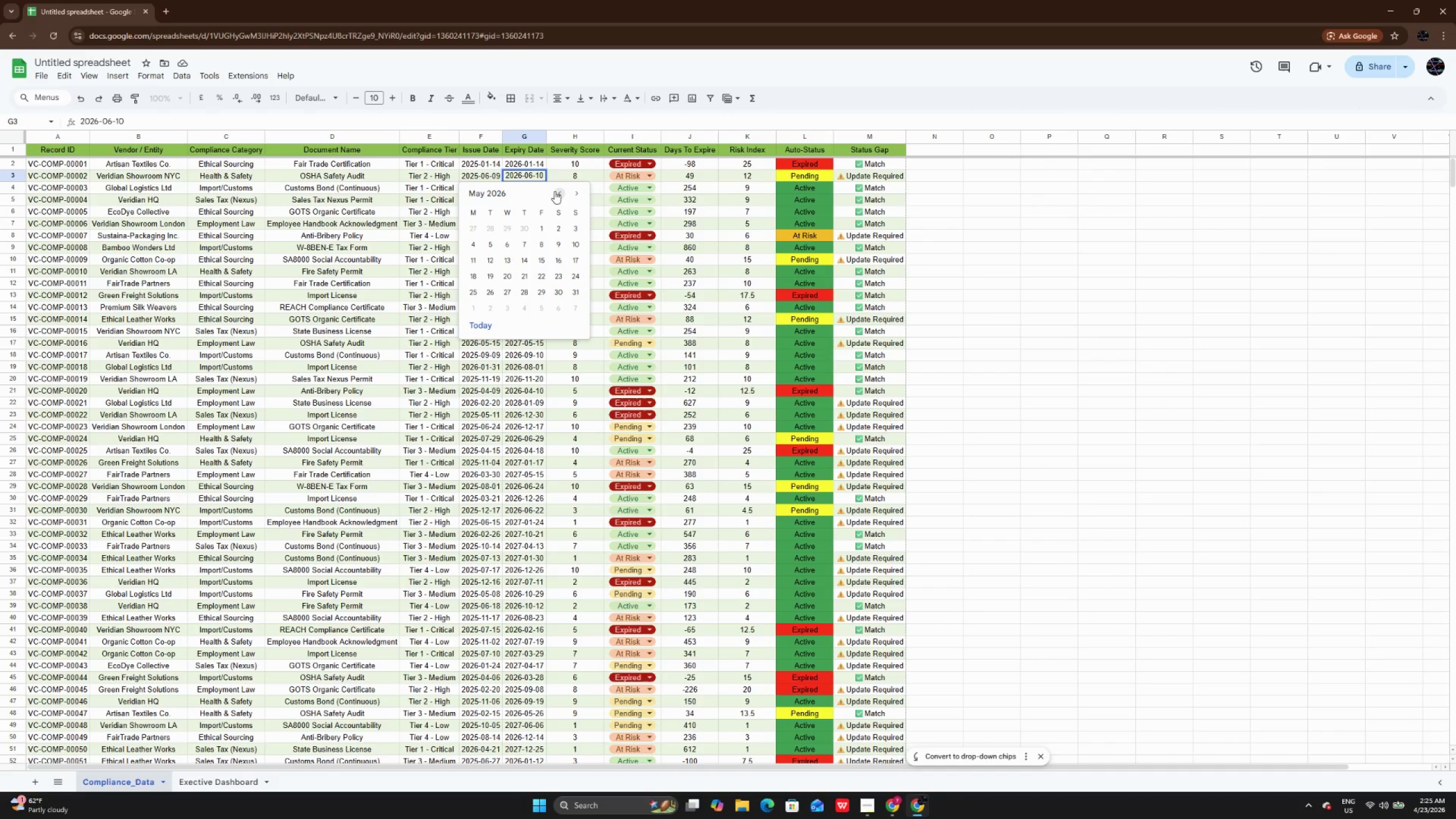 
left_click([555, 191])
 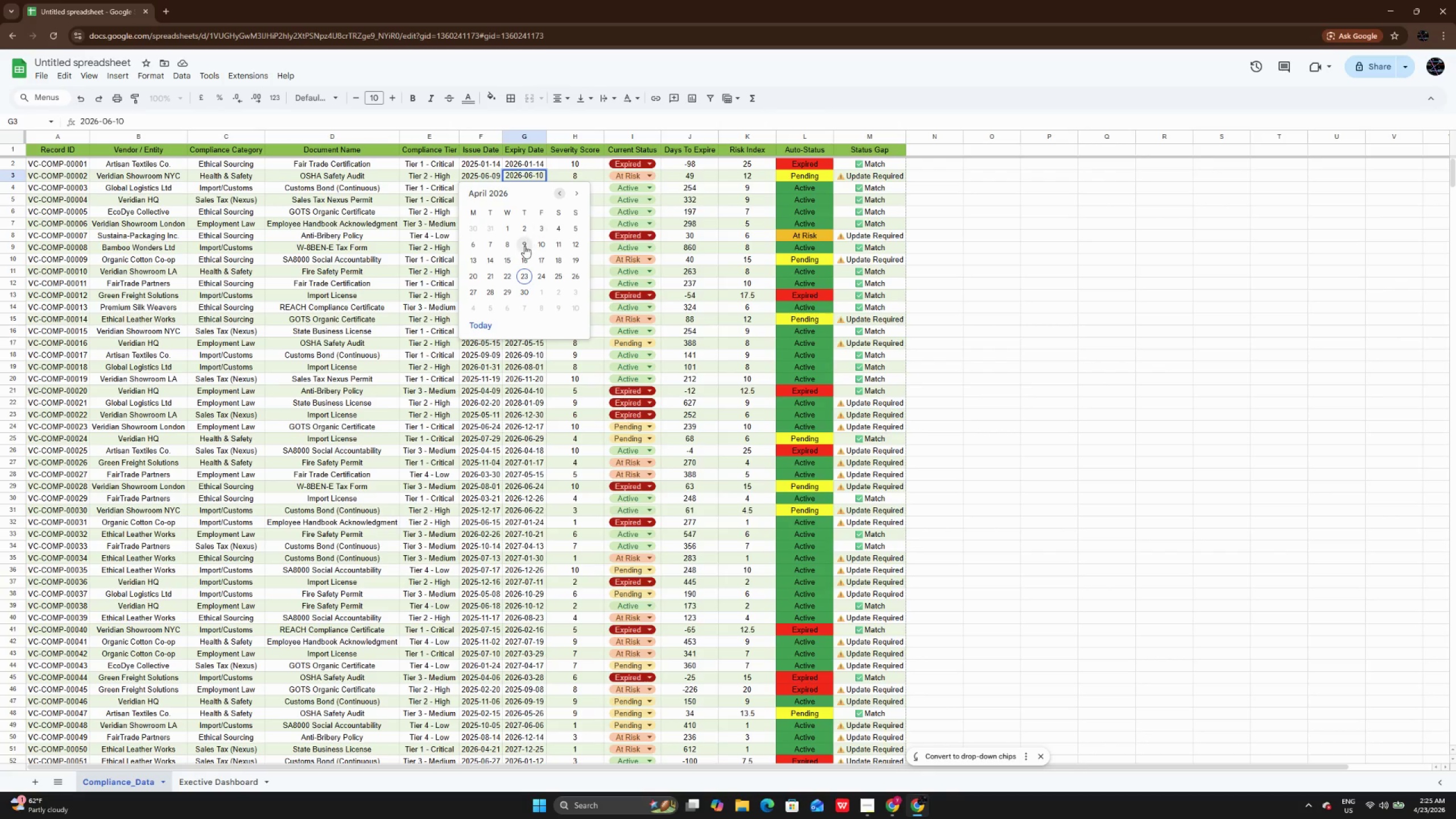 
left_click([524, 246])
 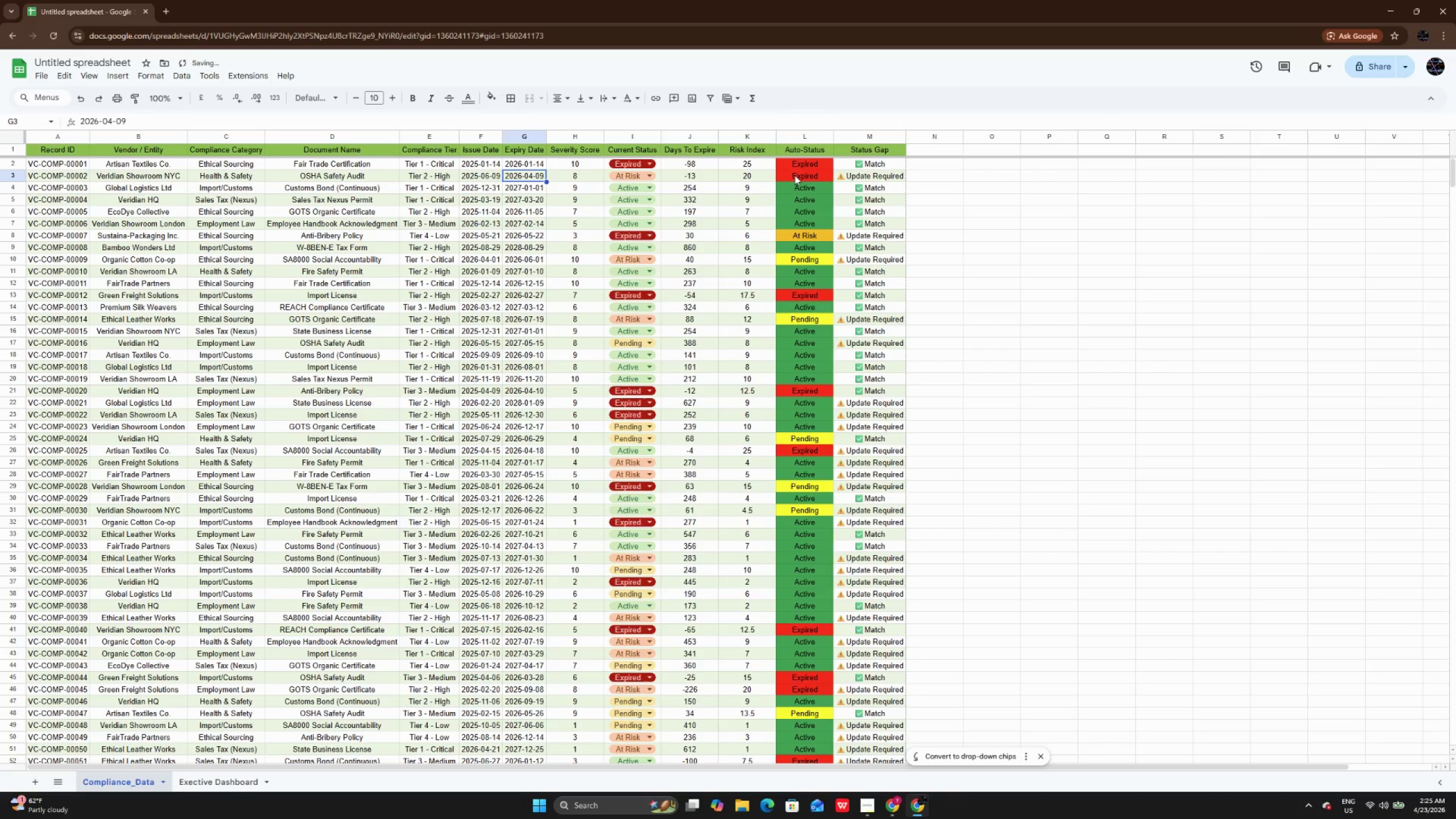 
left_click([795, 175])
 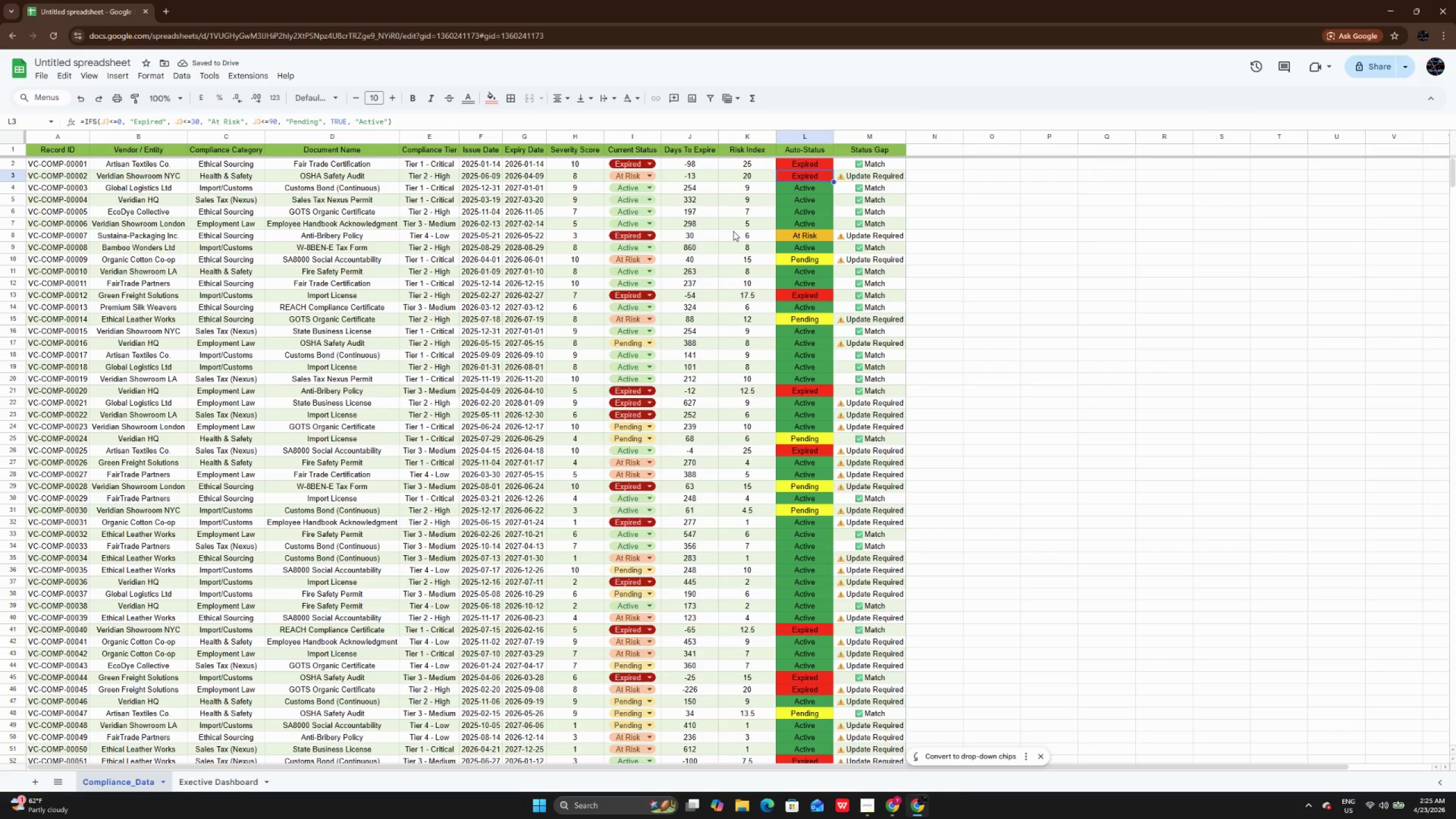 
key(Control+Z)
 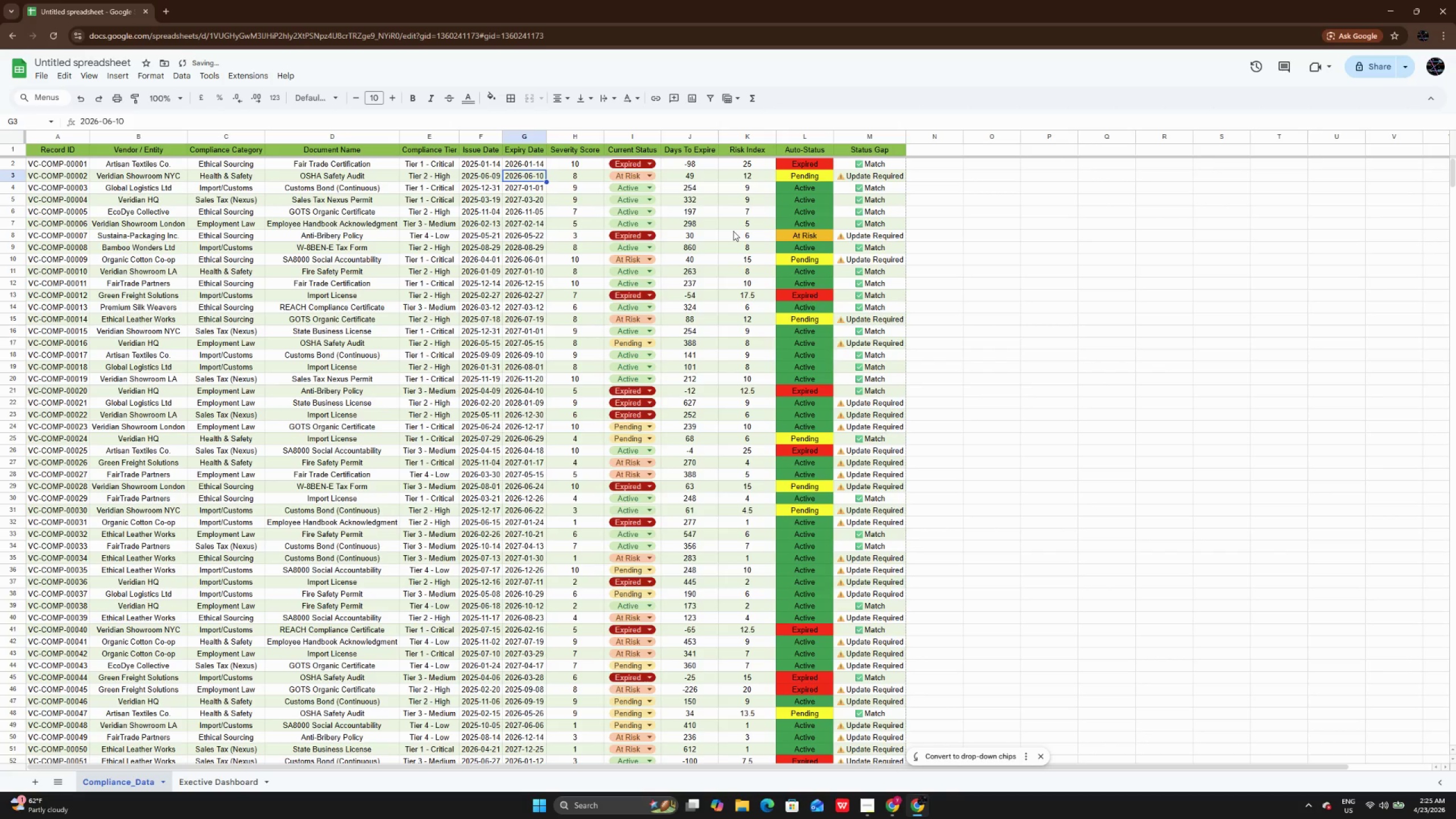 
key(Control+Z)
 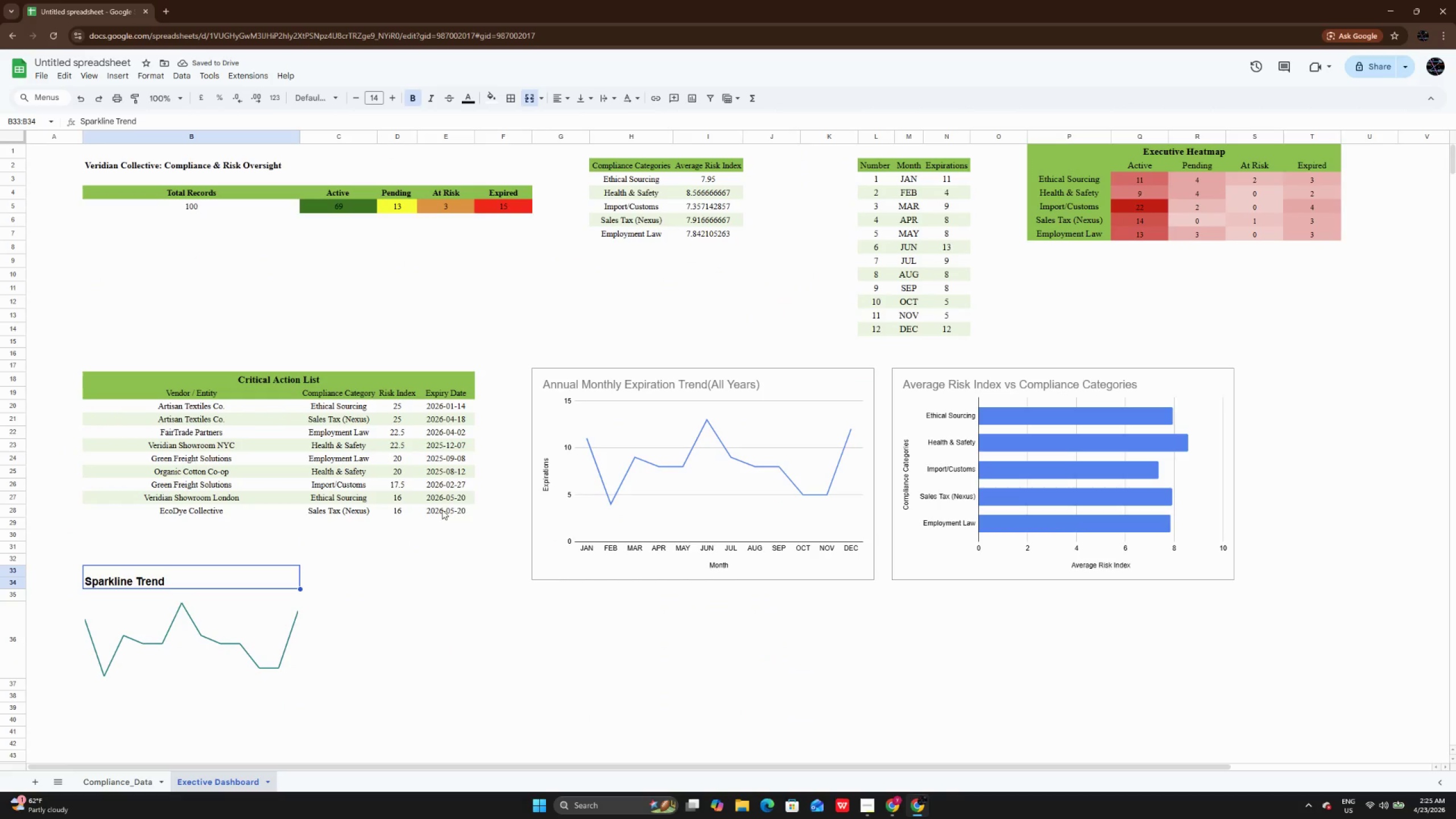 
left_click([564, 104])
 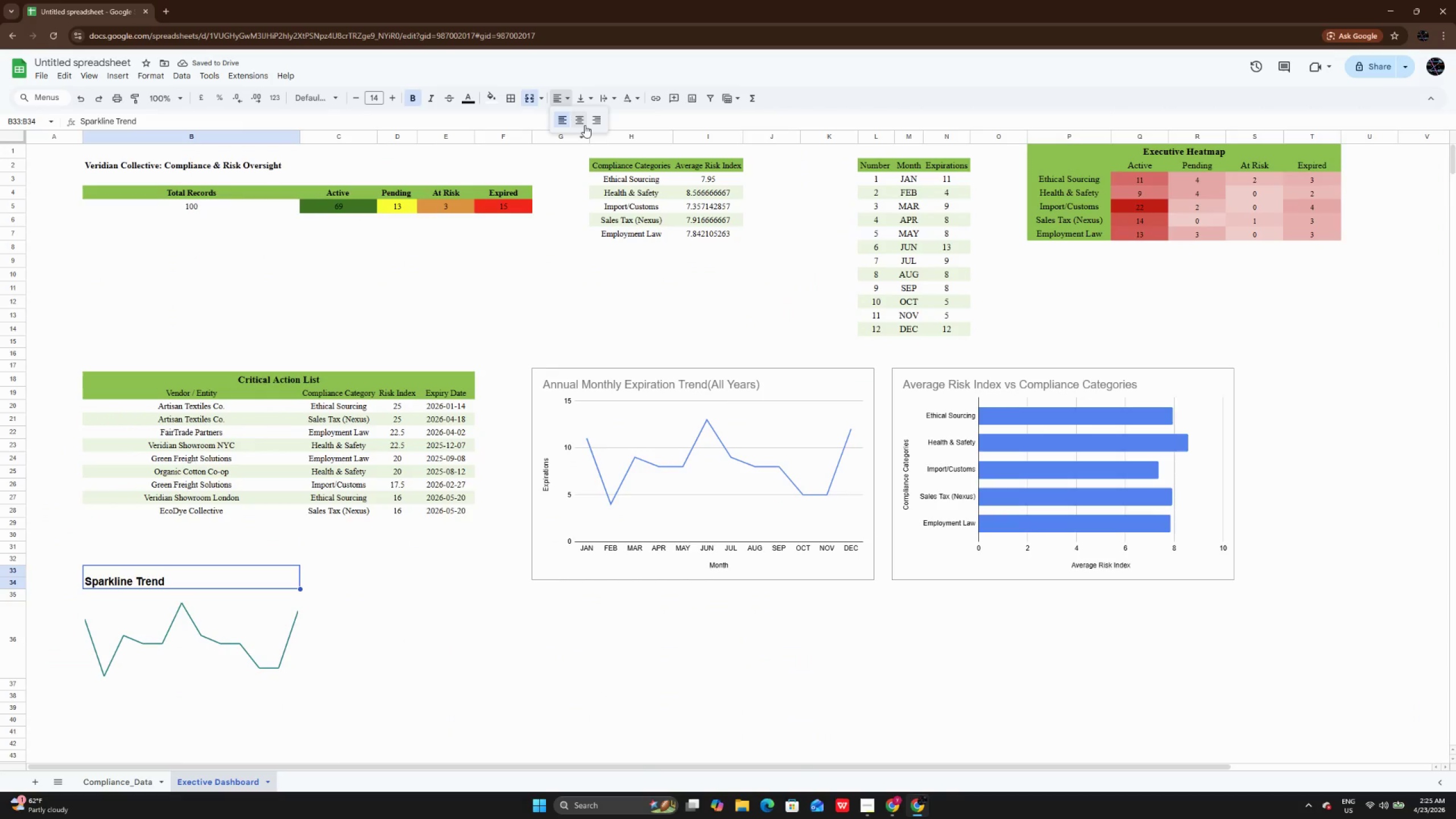 
left_click([585, 125])
 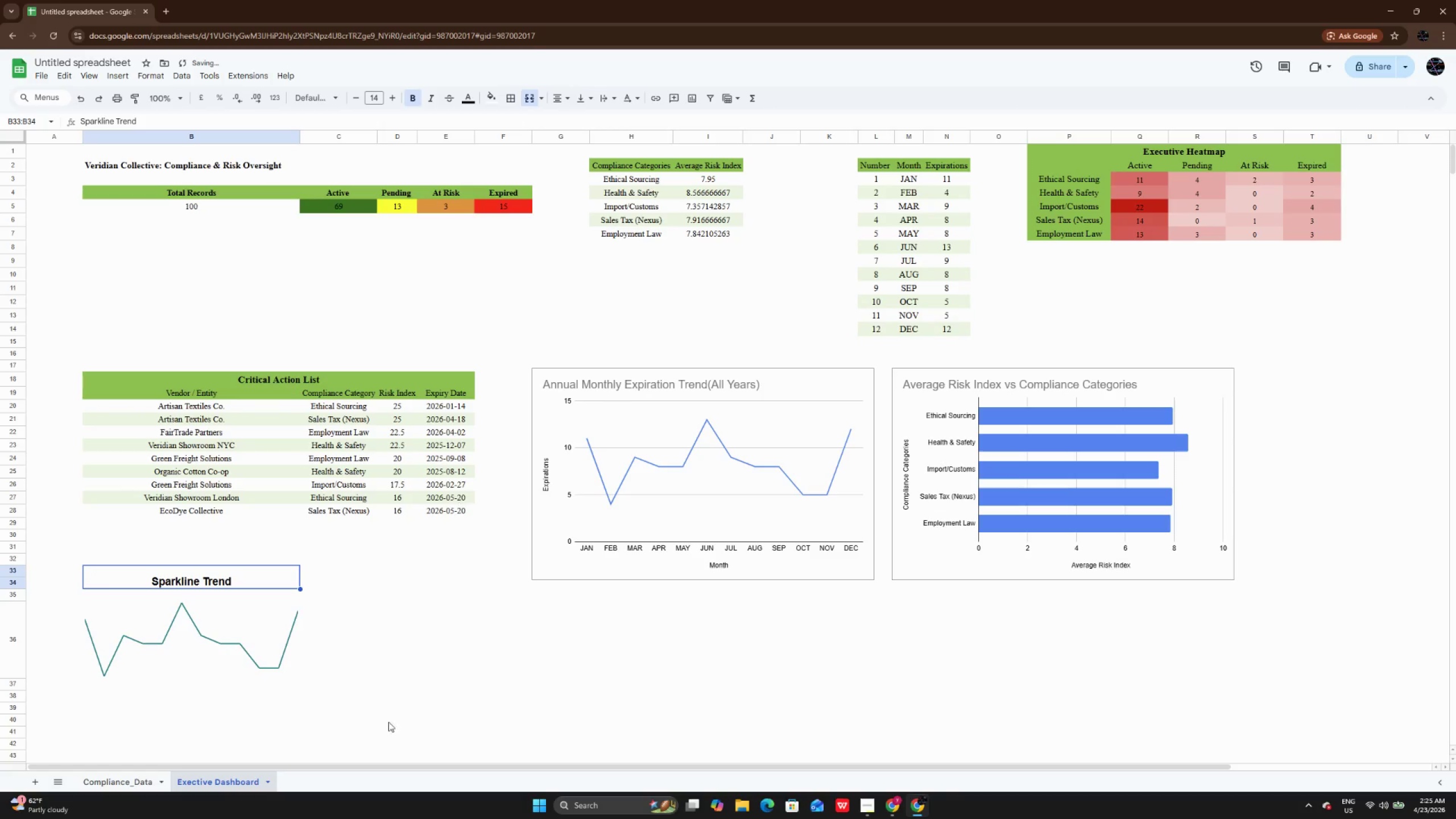 
left_click([388, 733])
 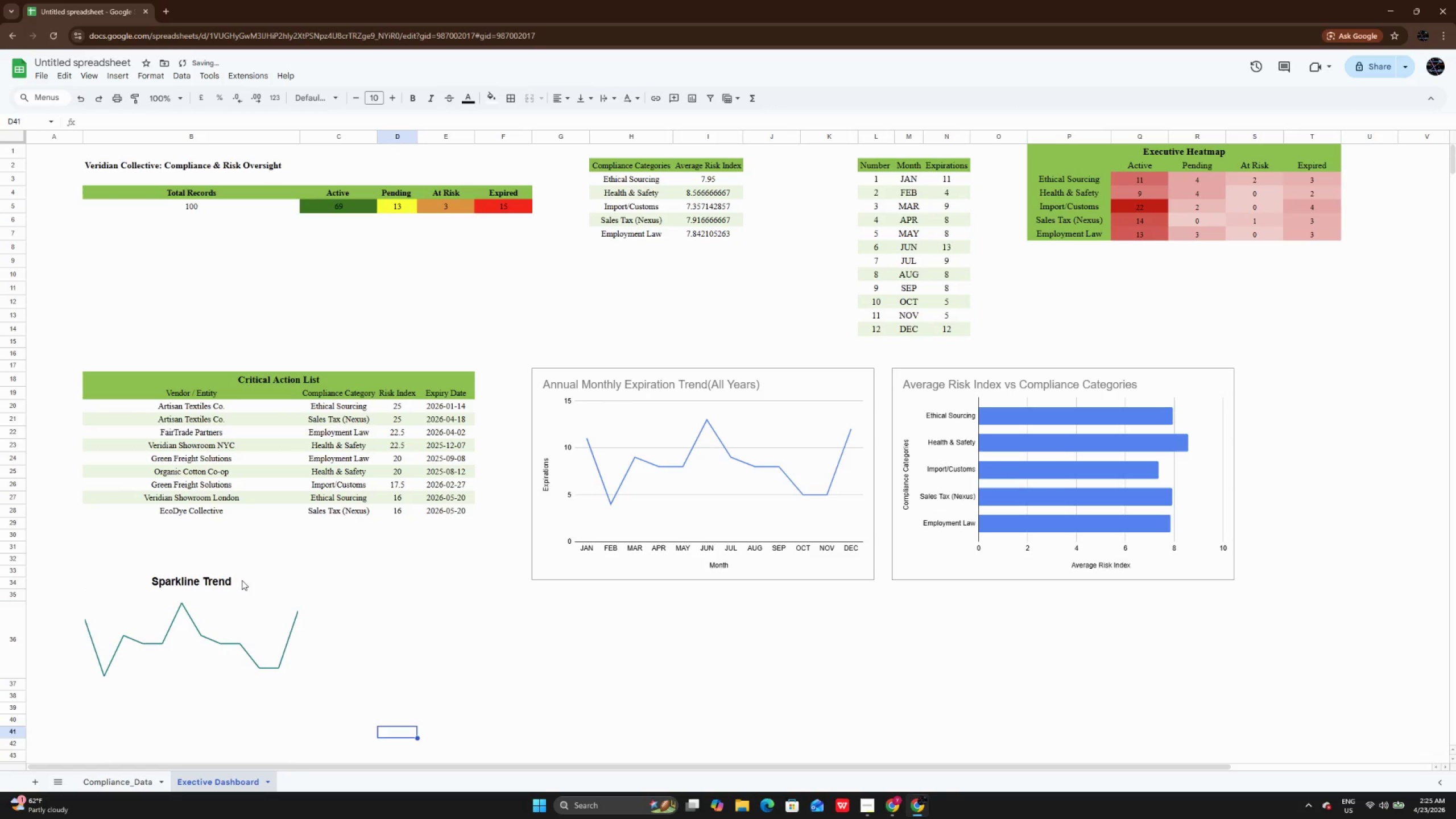 
left_click([242, 580])
 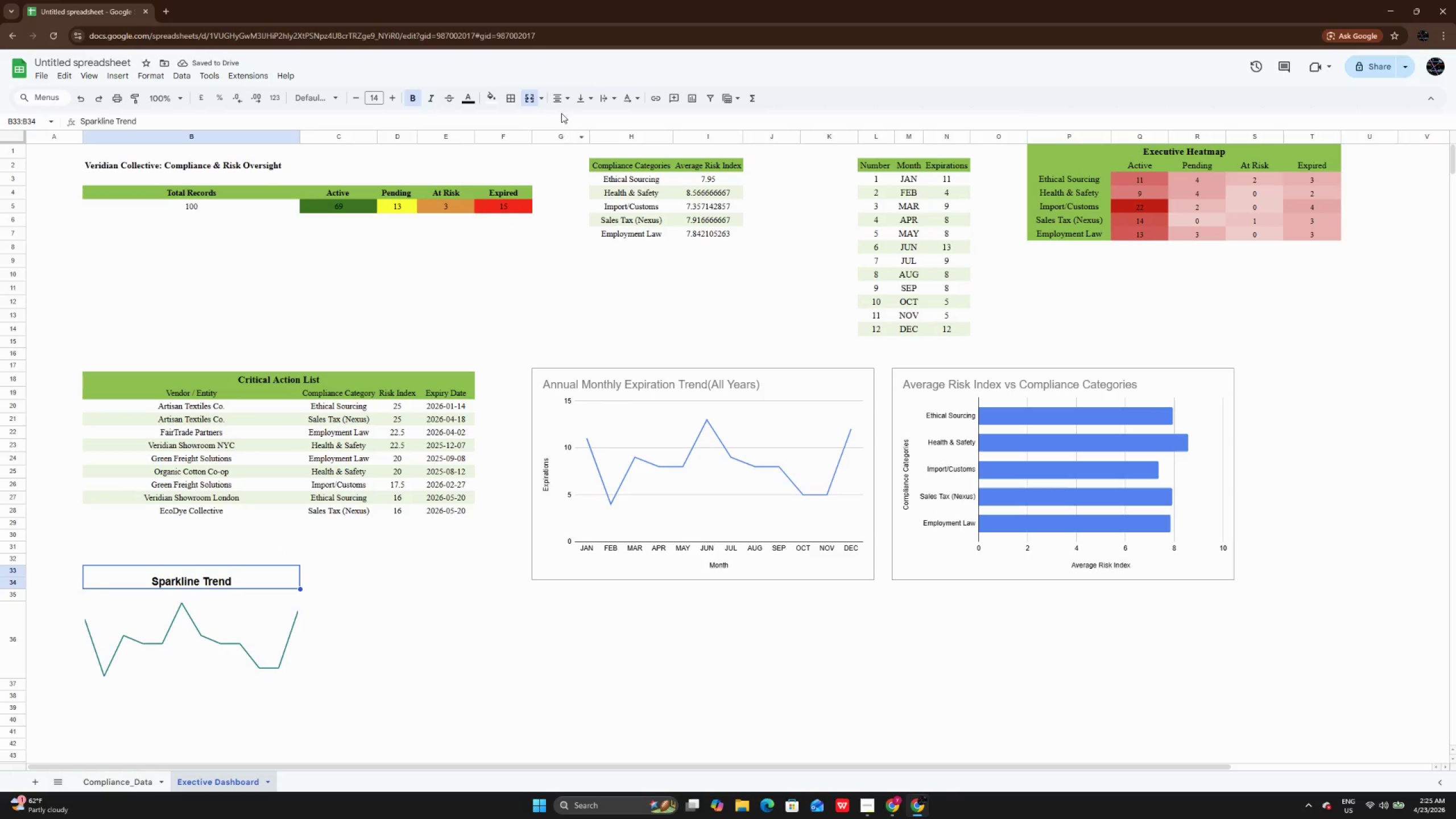 
left_click([565, 100])
 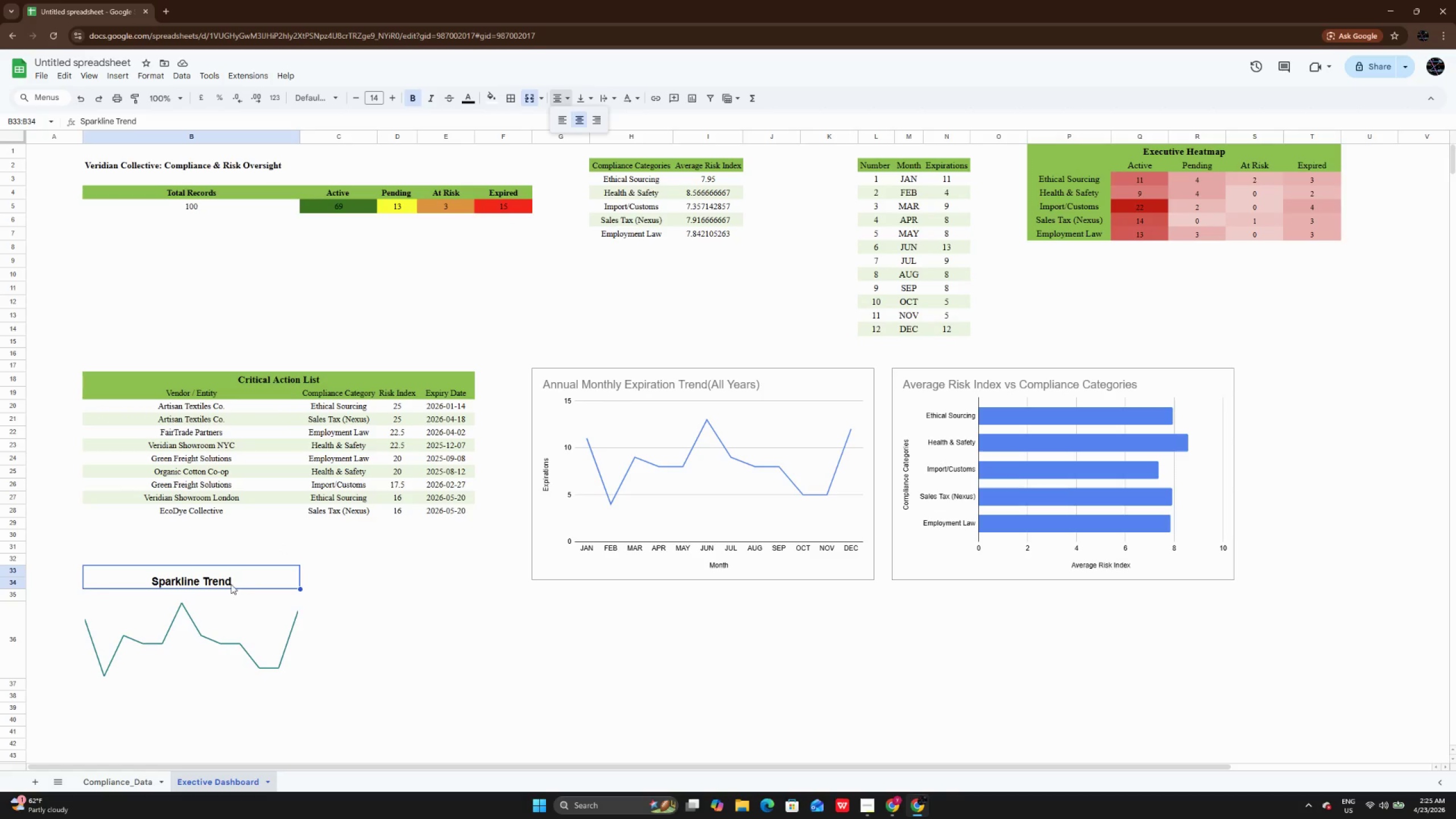 
left_click([224, 722])
 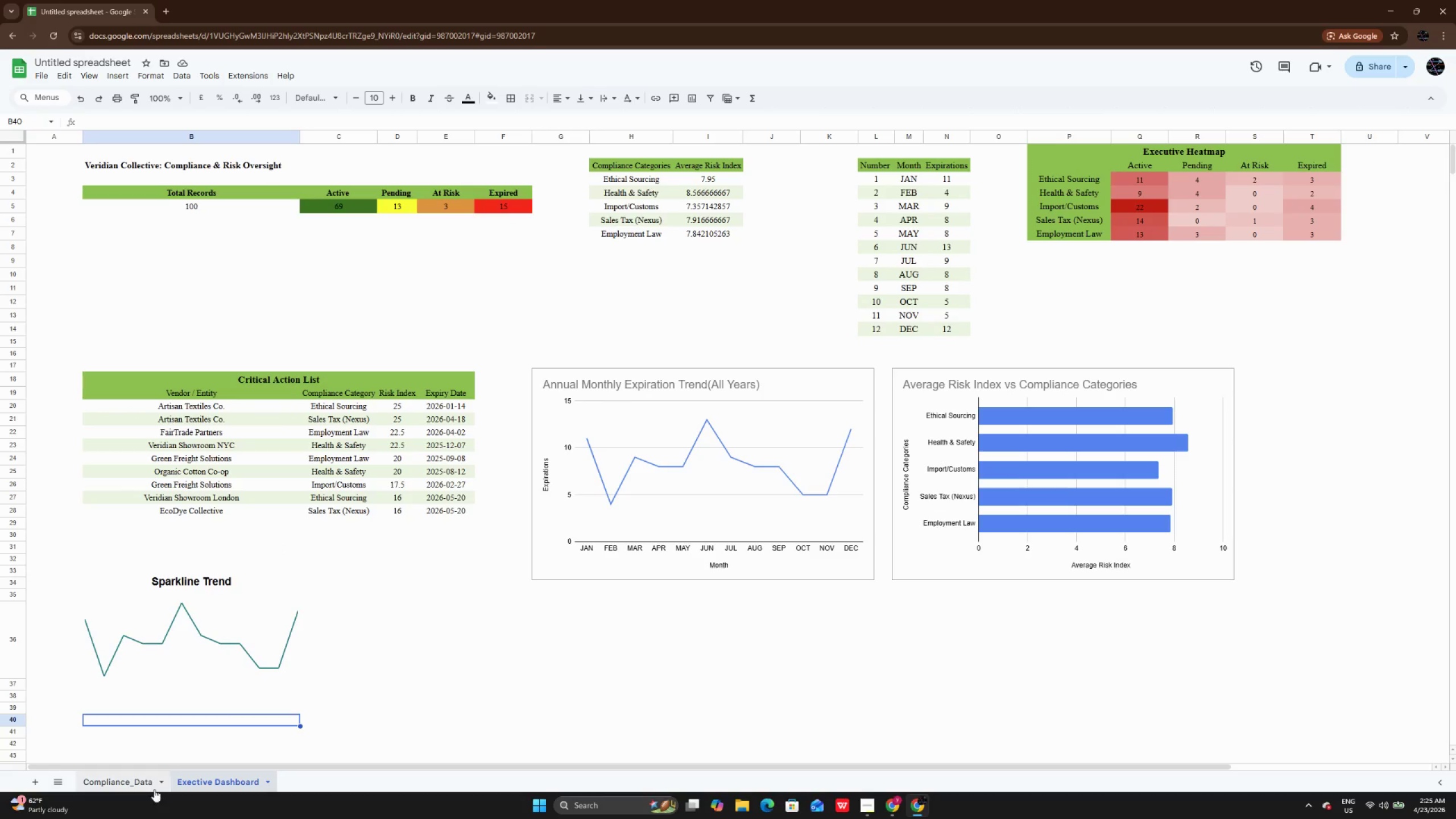 
left_click([154, 789])
 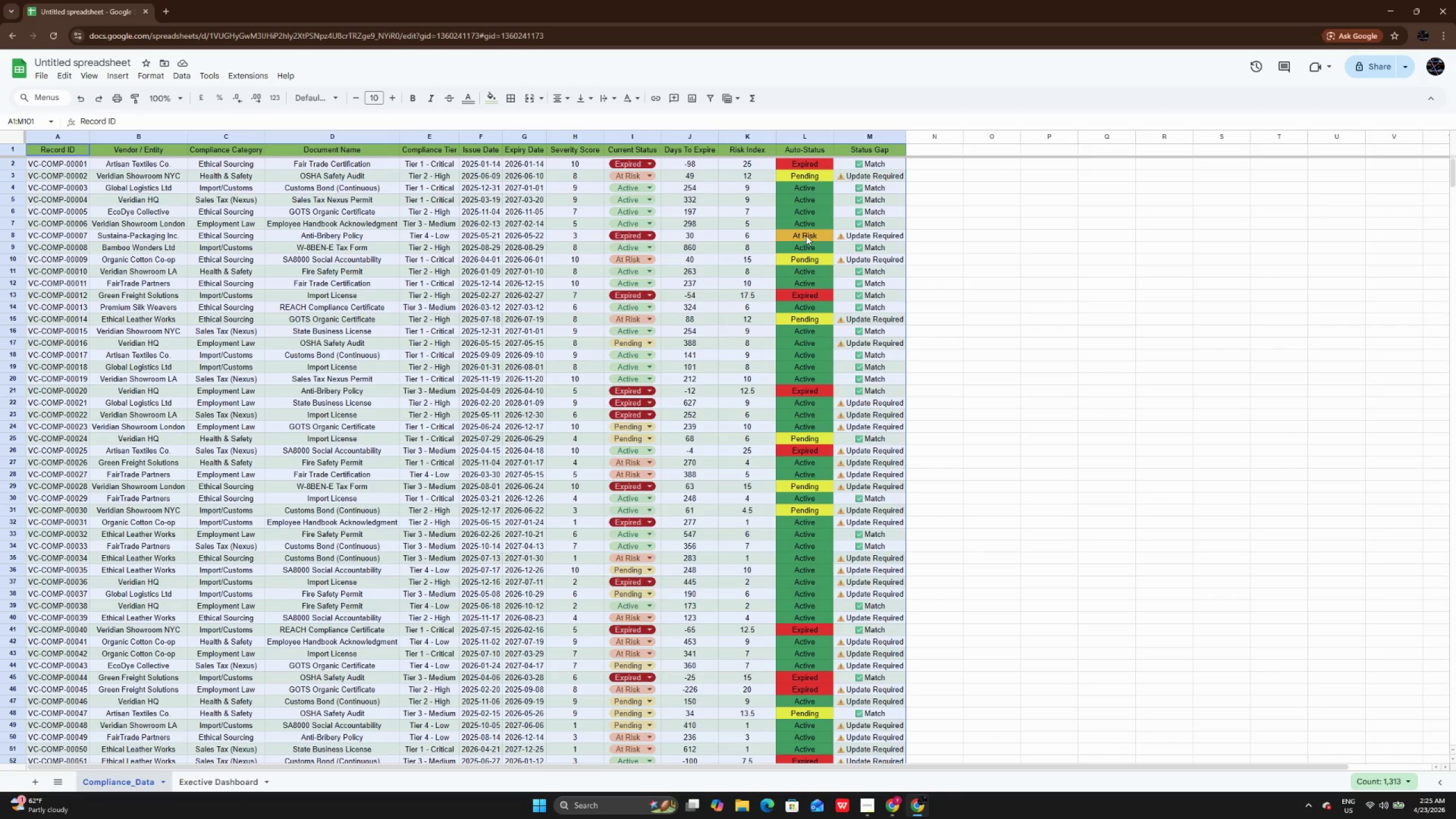 
left_click([725, 239])
 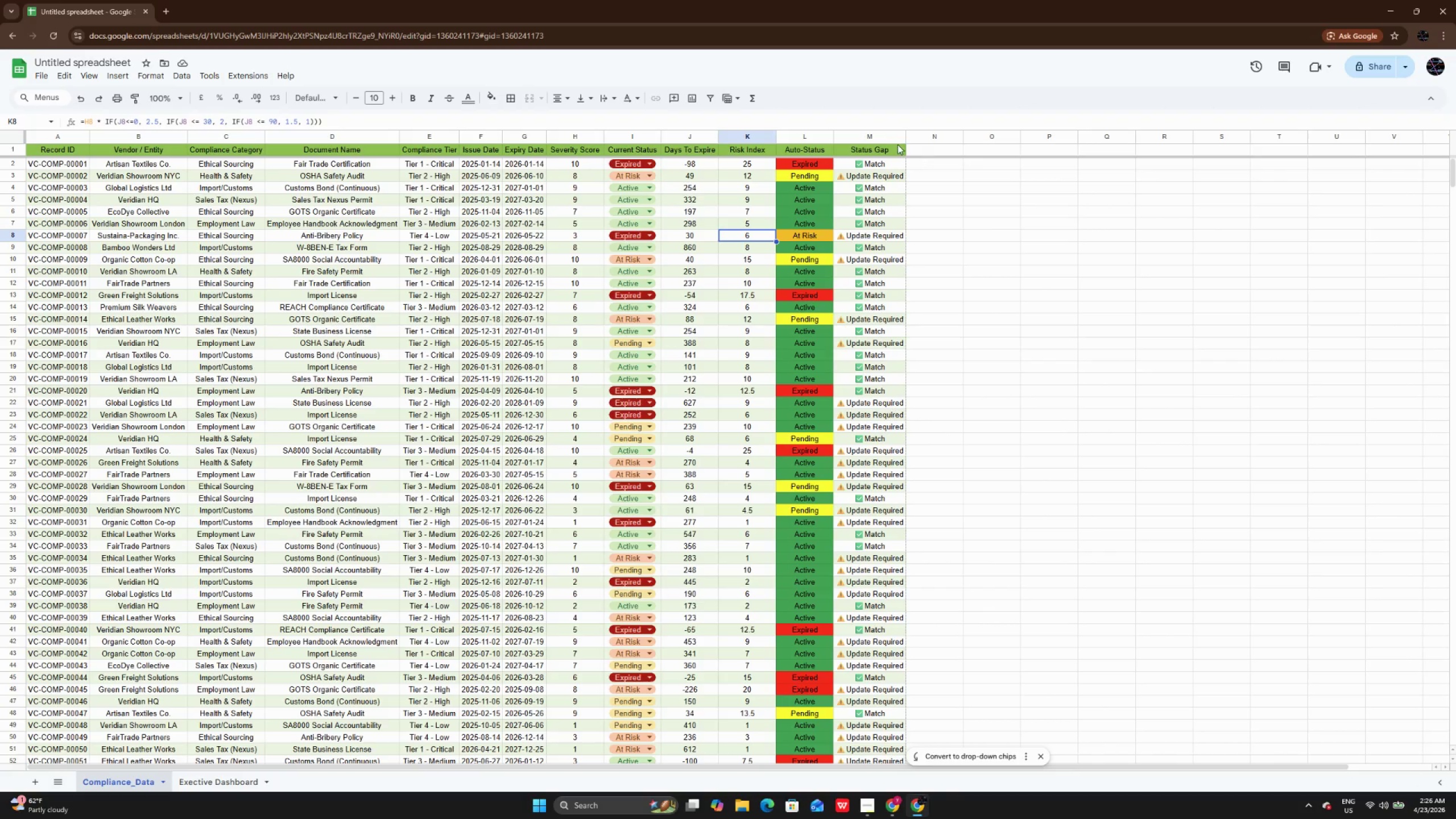 
double_click([905, 139])
 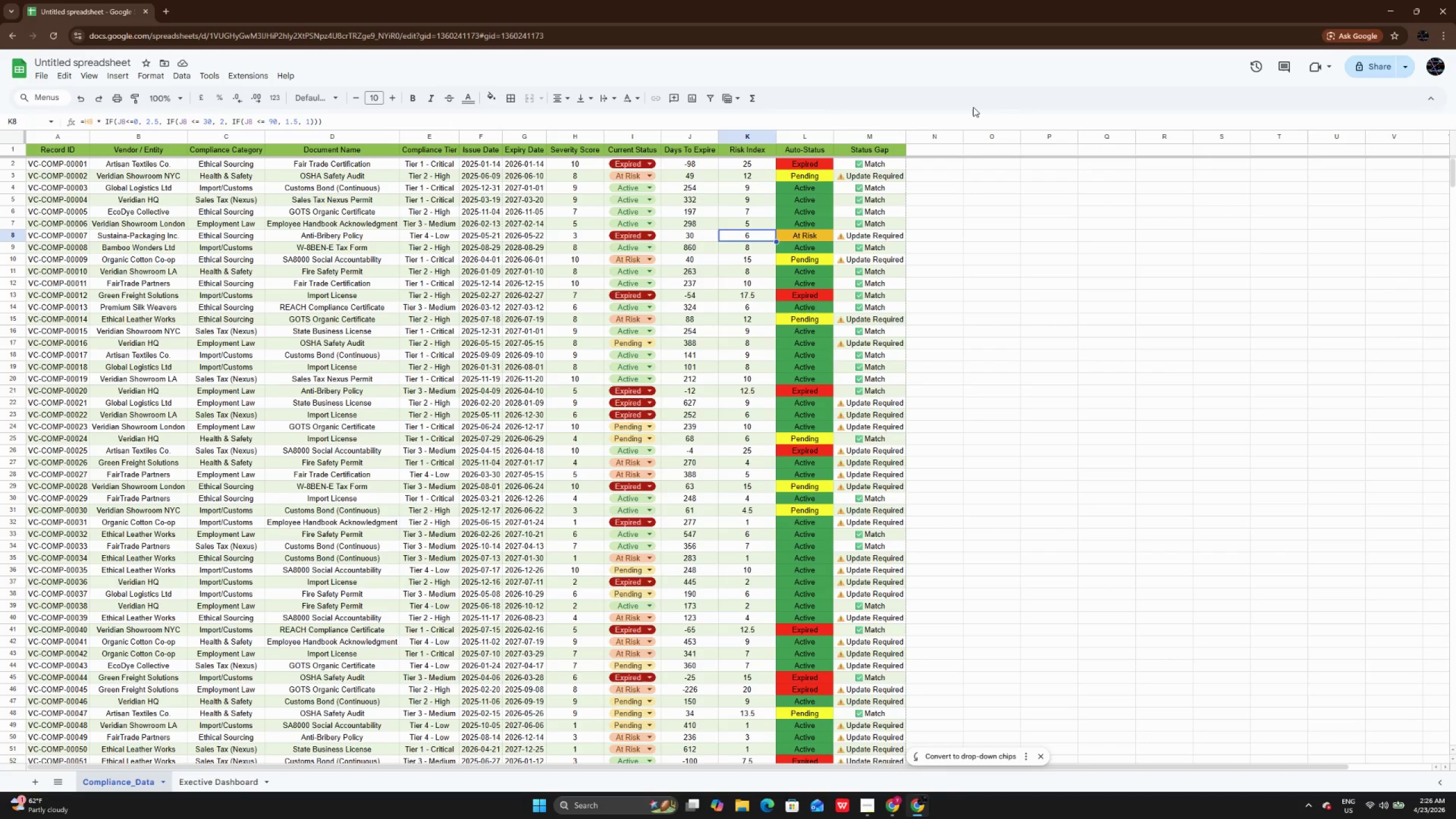 
wait(17.88)
 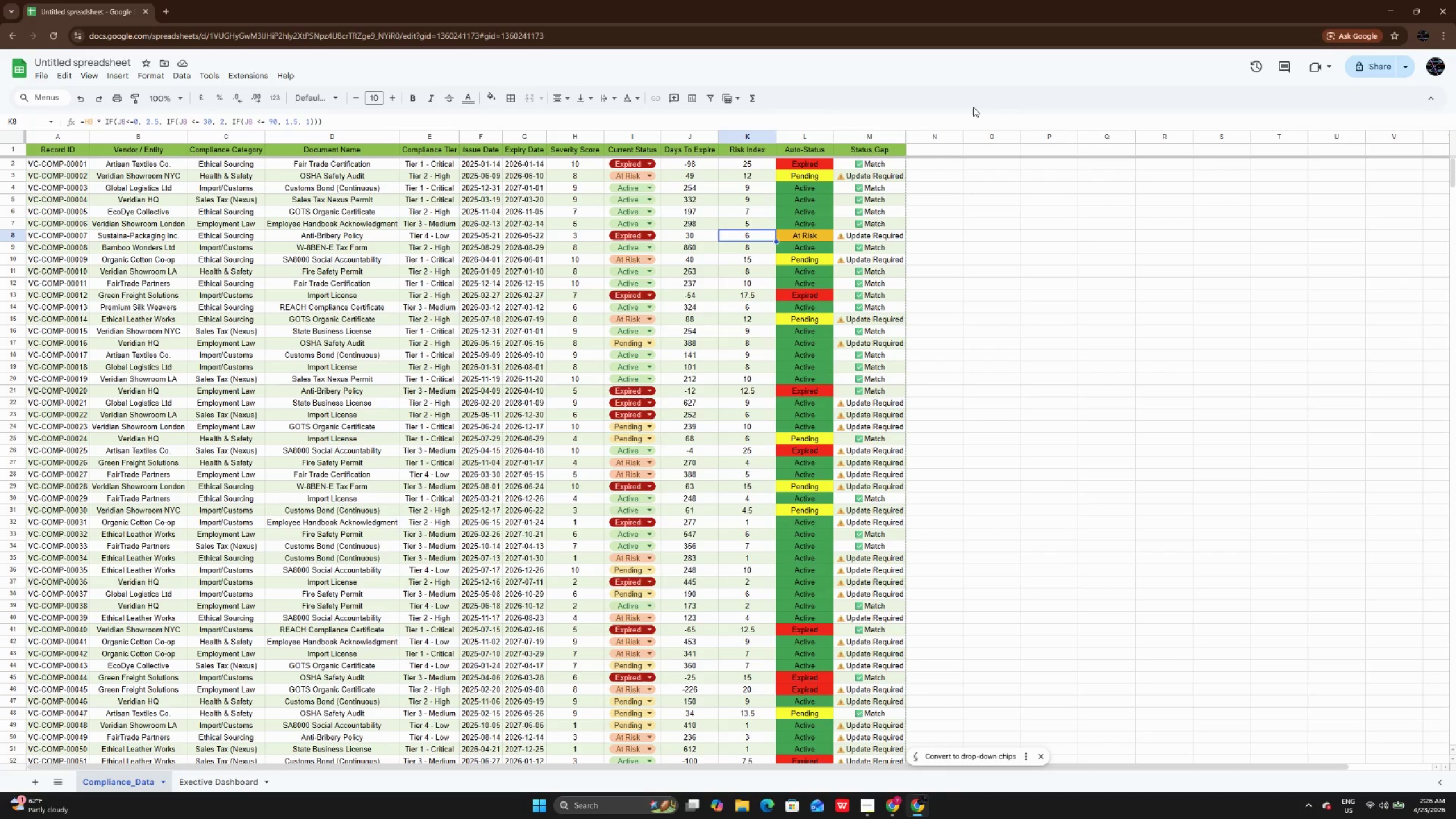 
left_click([1384, 71])
 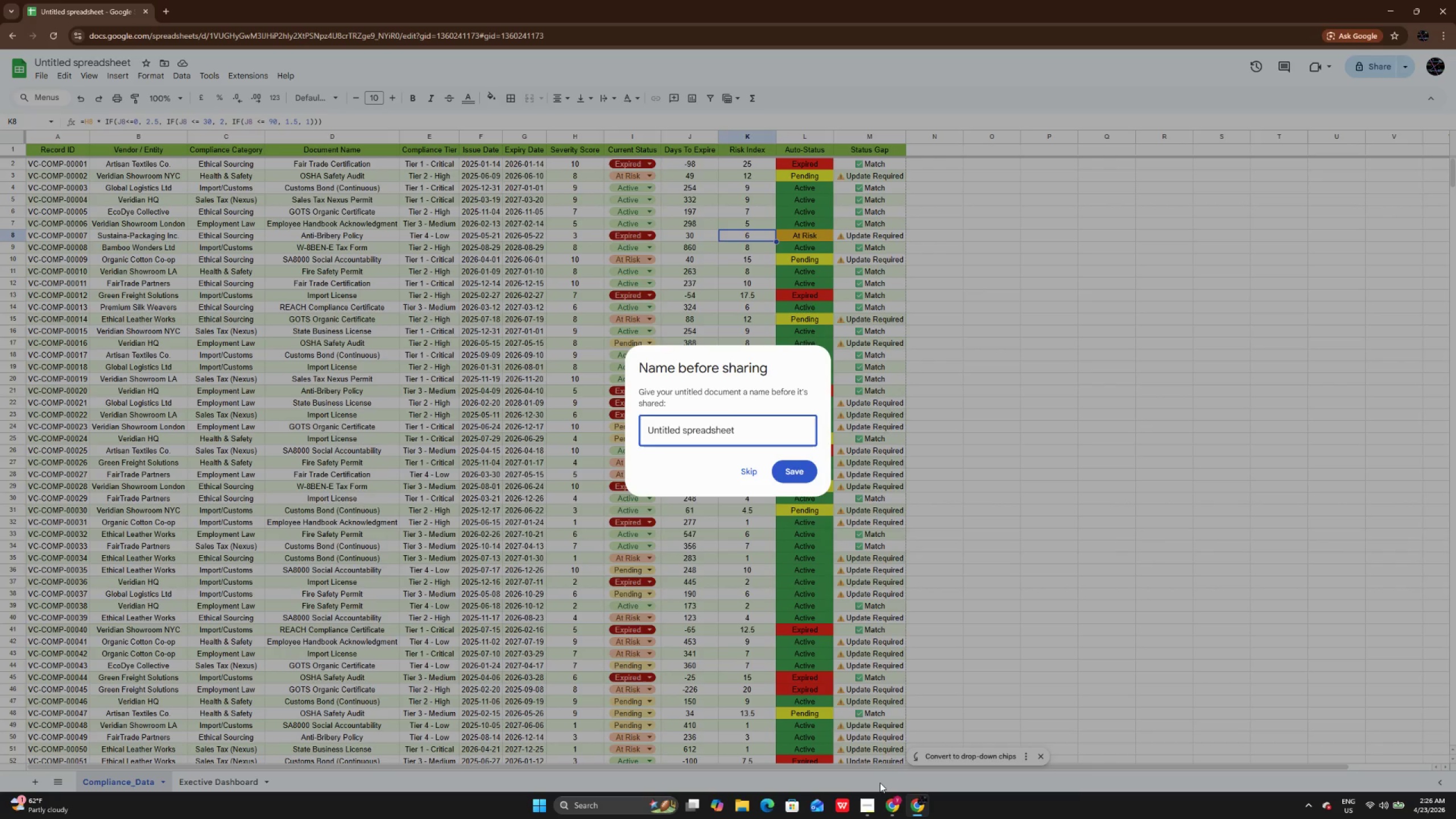 
left_click([878, 807])